 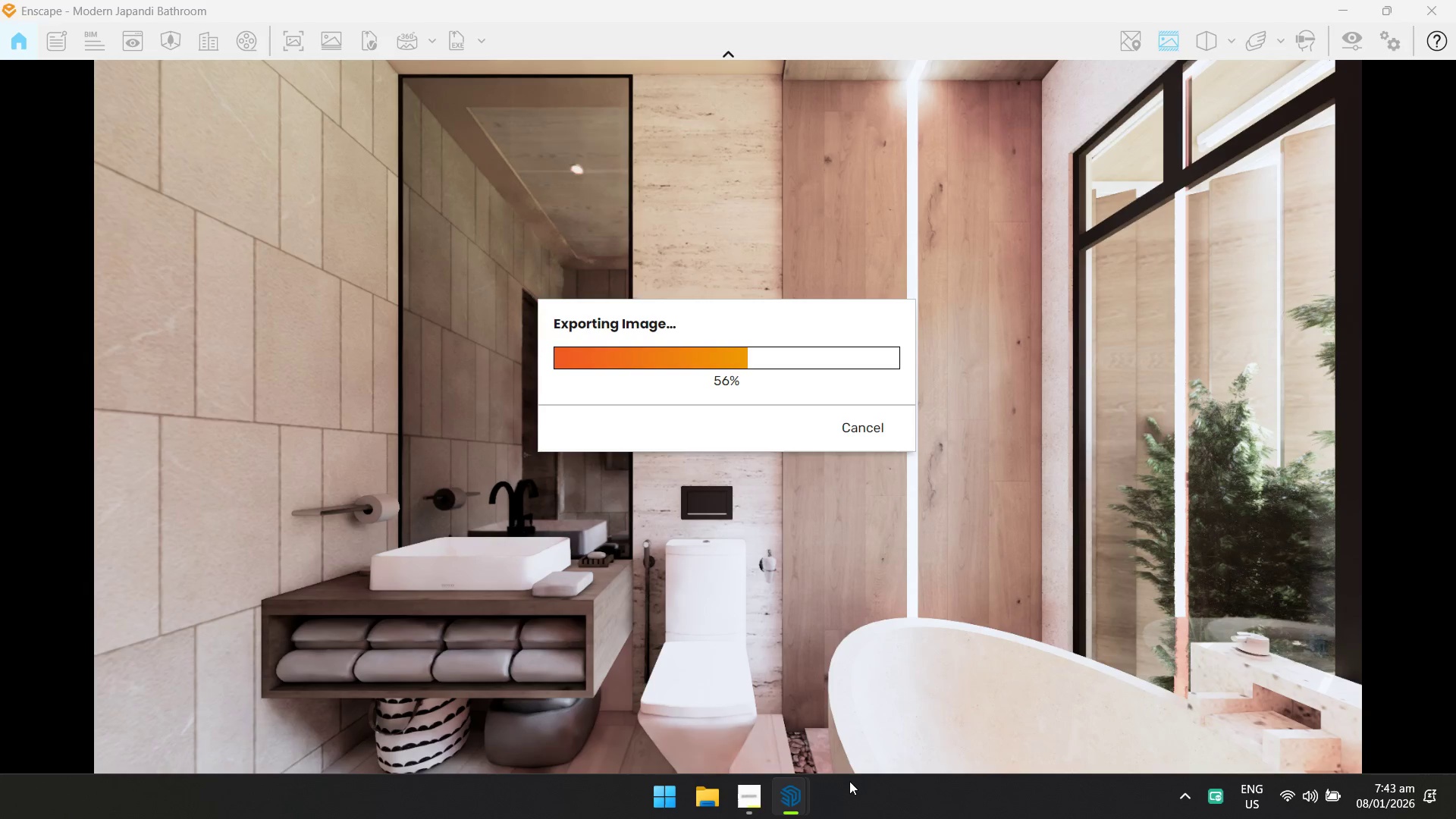 
hold_key(key=W, duration=0.84)
 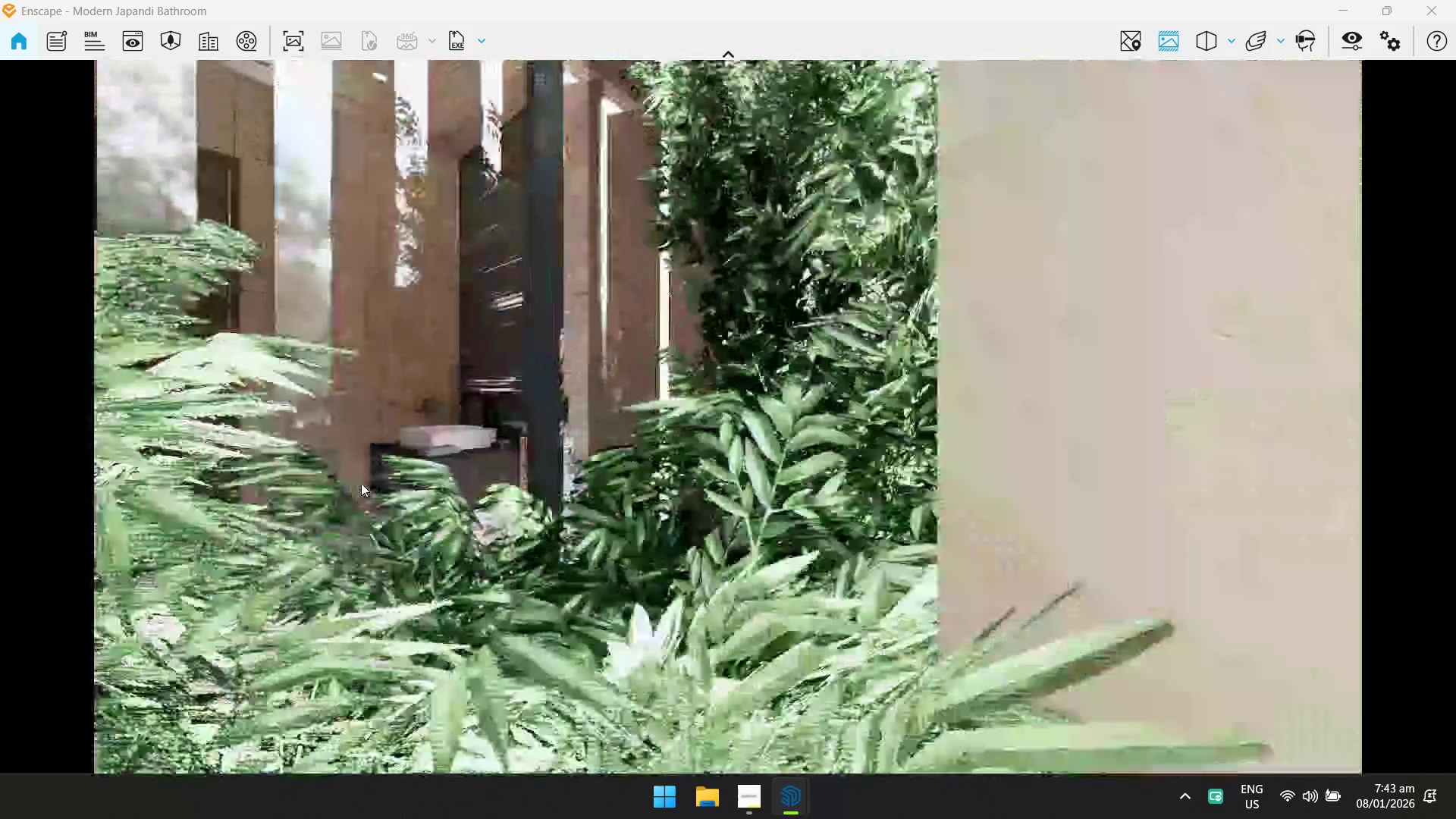 
hold_key(key=D, duration=0.72)
 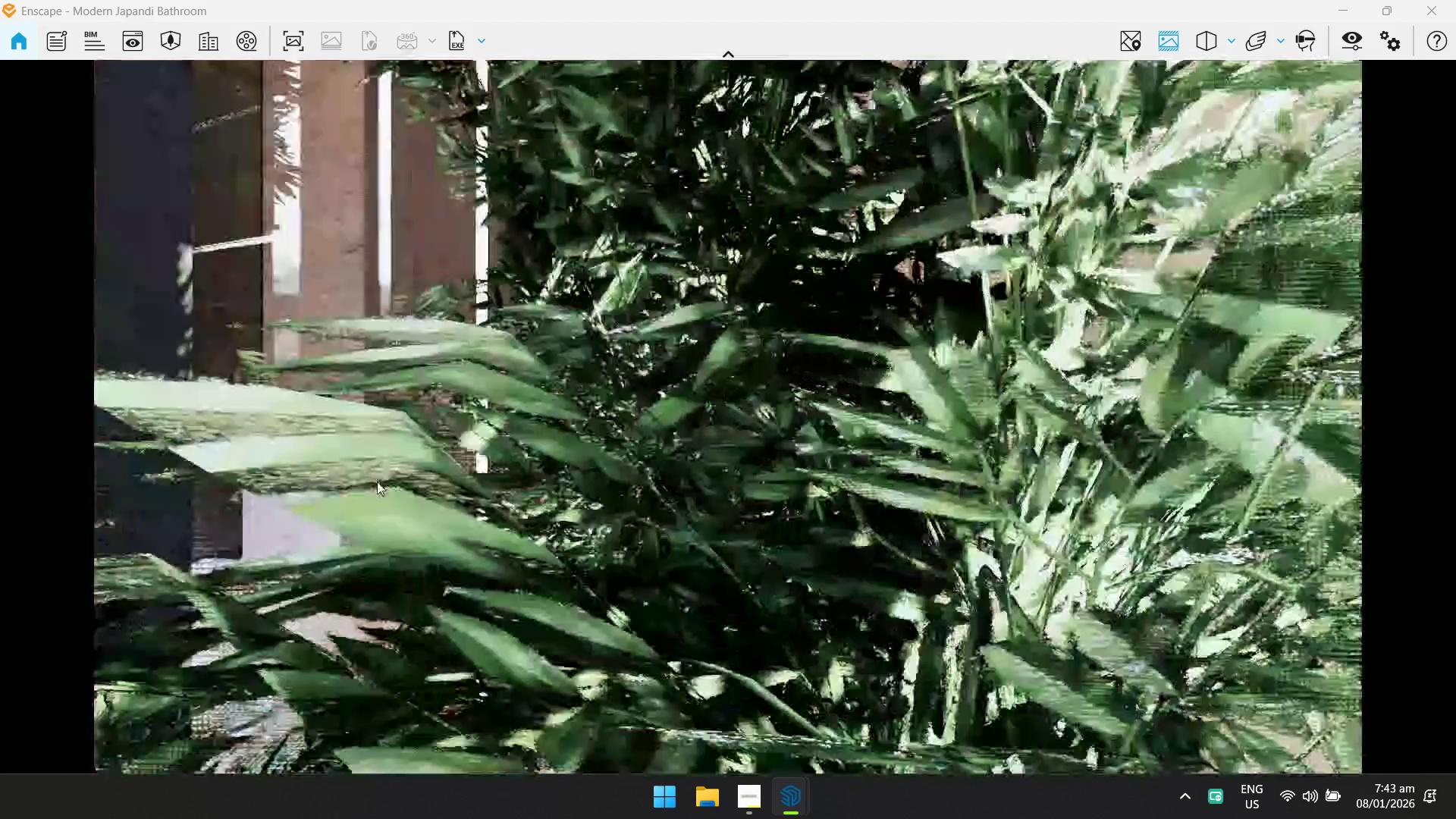 
type(sawqeq)
 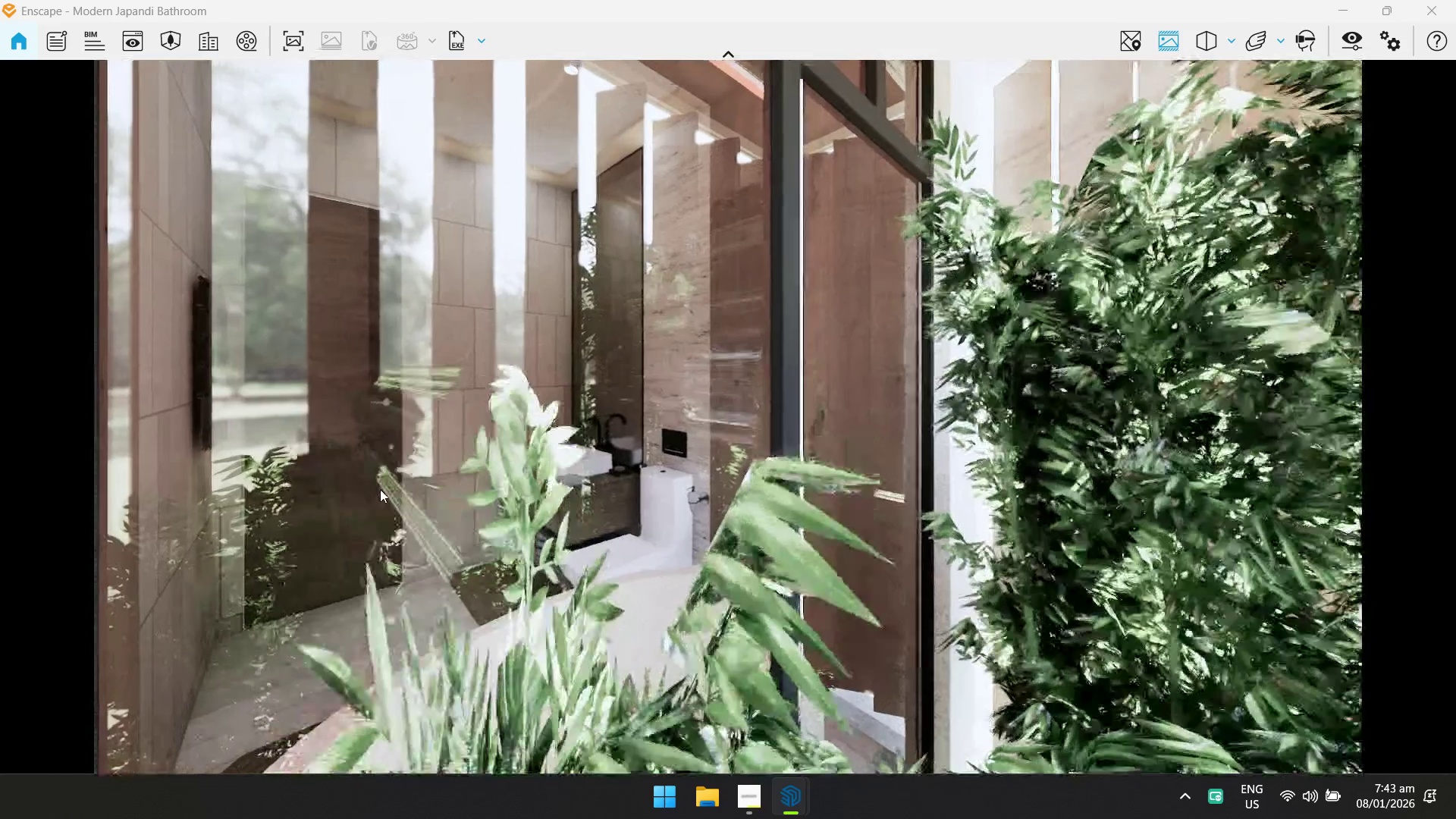 
left_click_drag(start_coordinate=[997, 441], to_coordinate=[913, 453])
 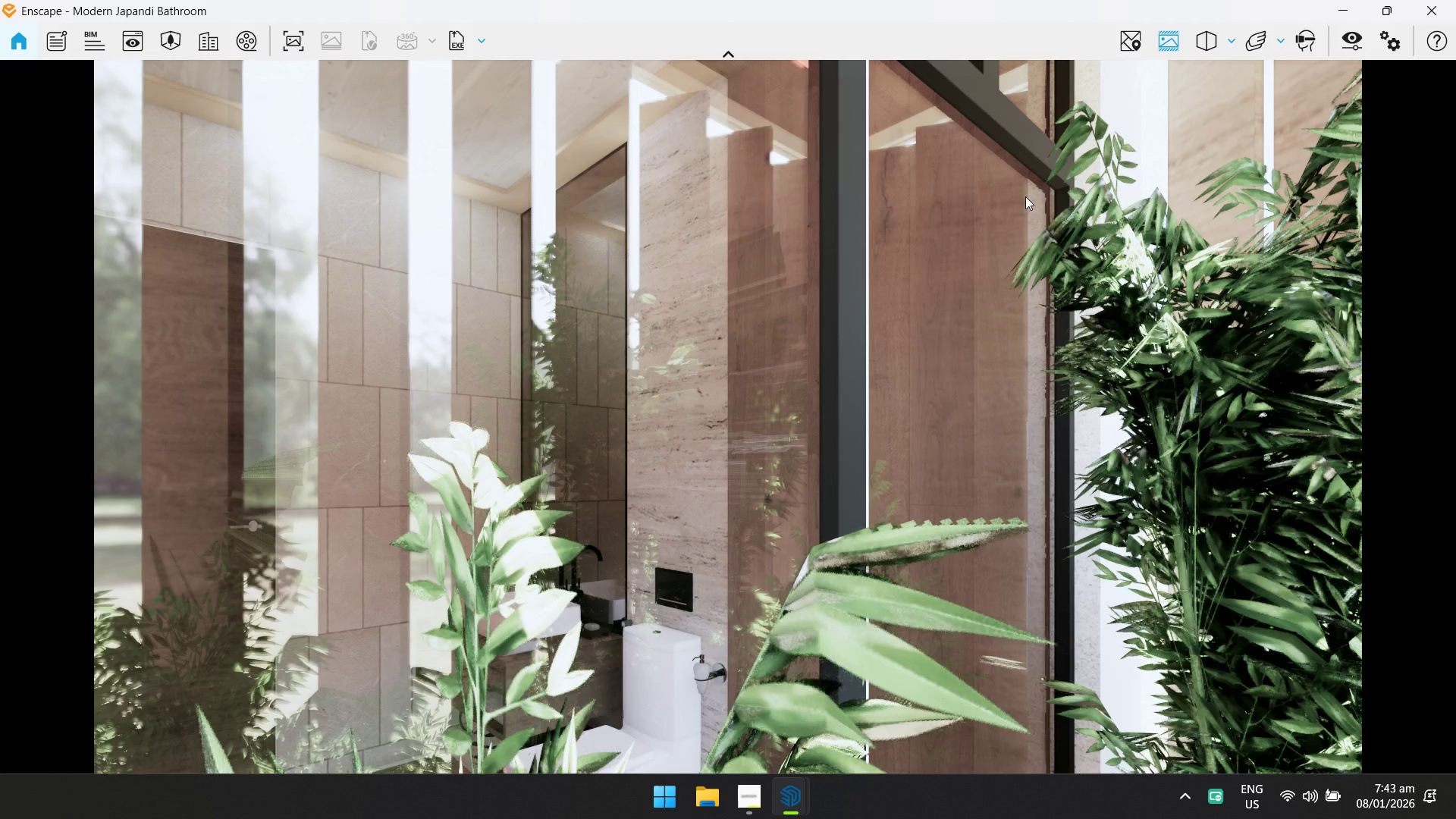 
type(eq)
 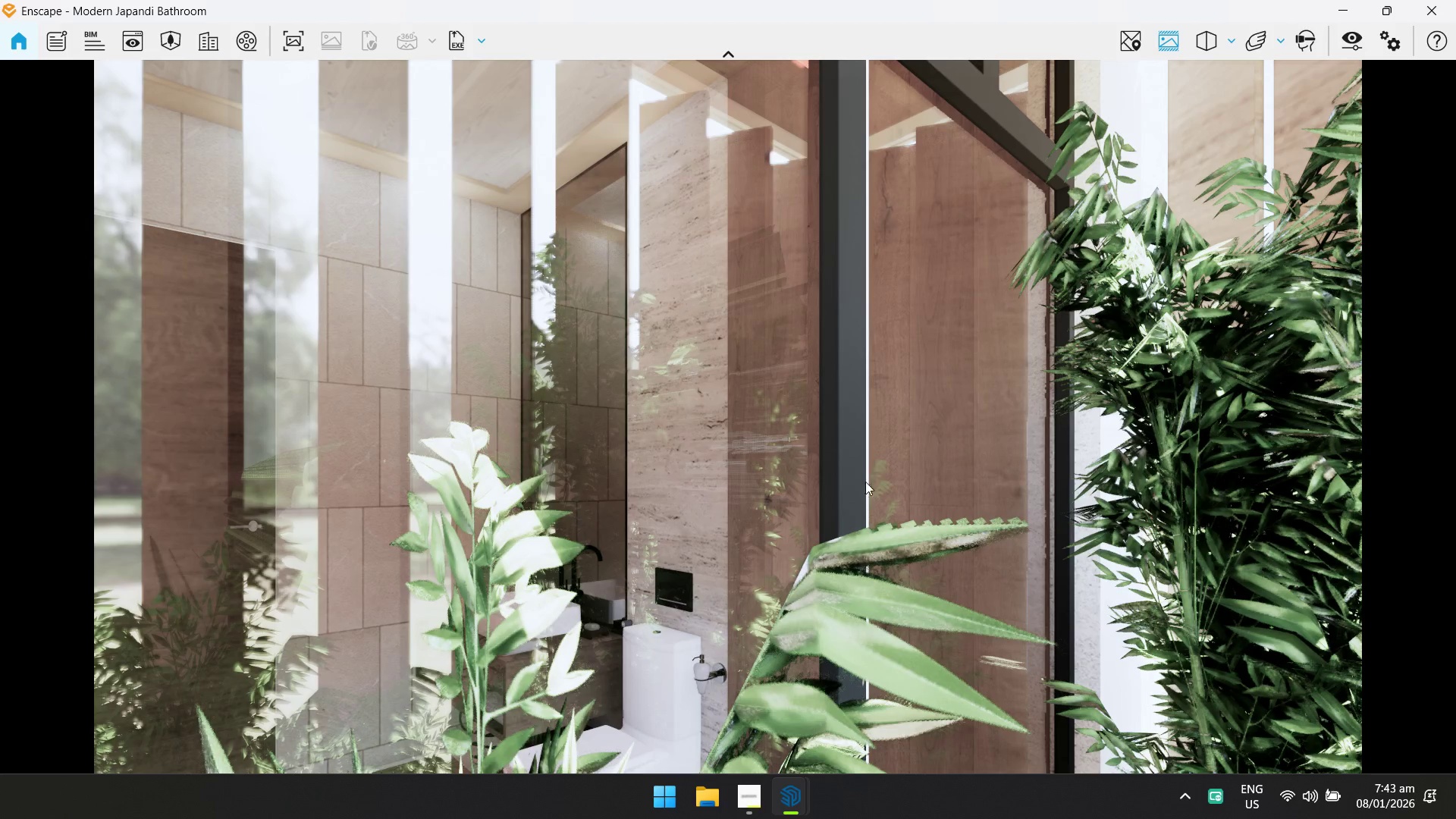 
left_click([865, 505])
 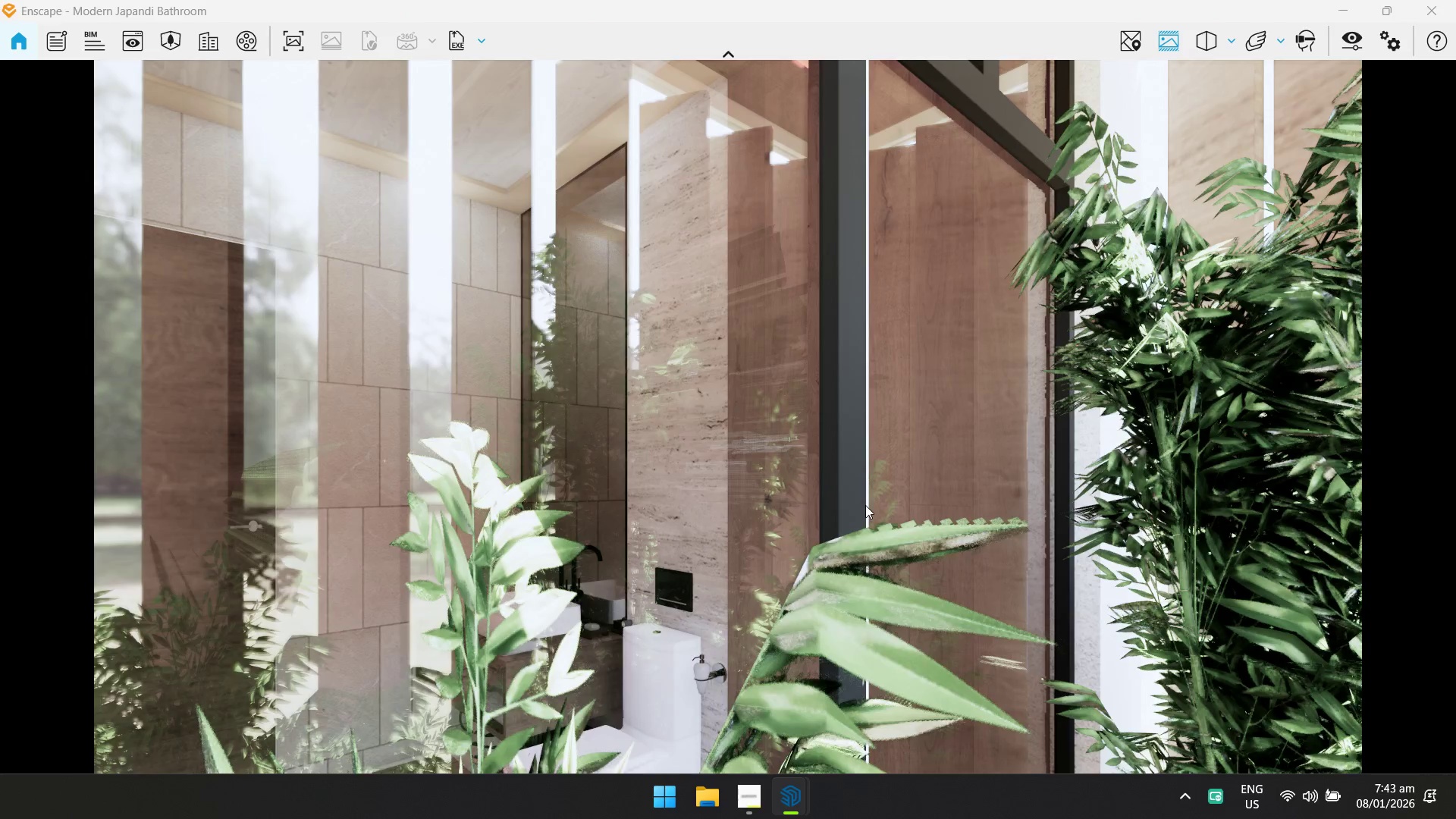 
type(qsqedawqe)
 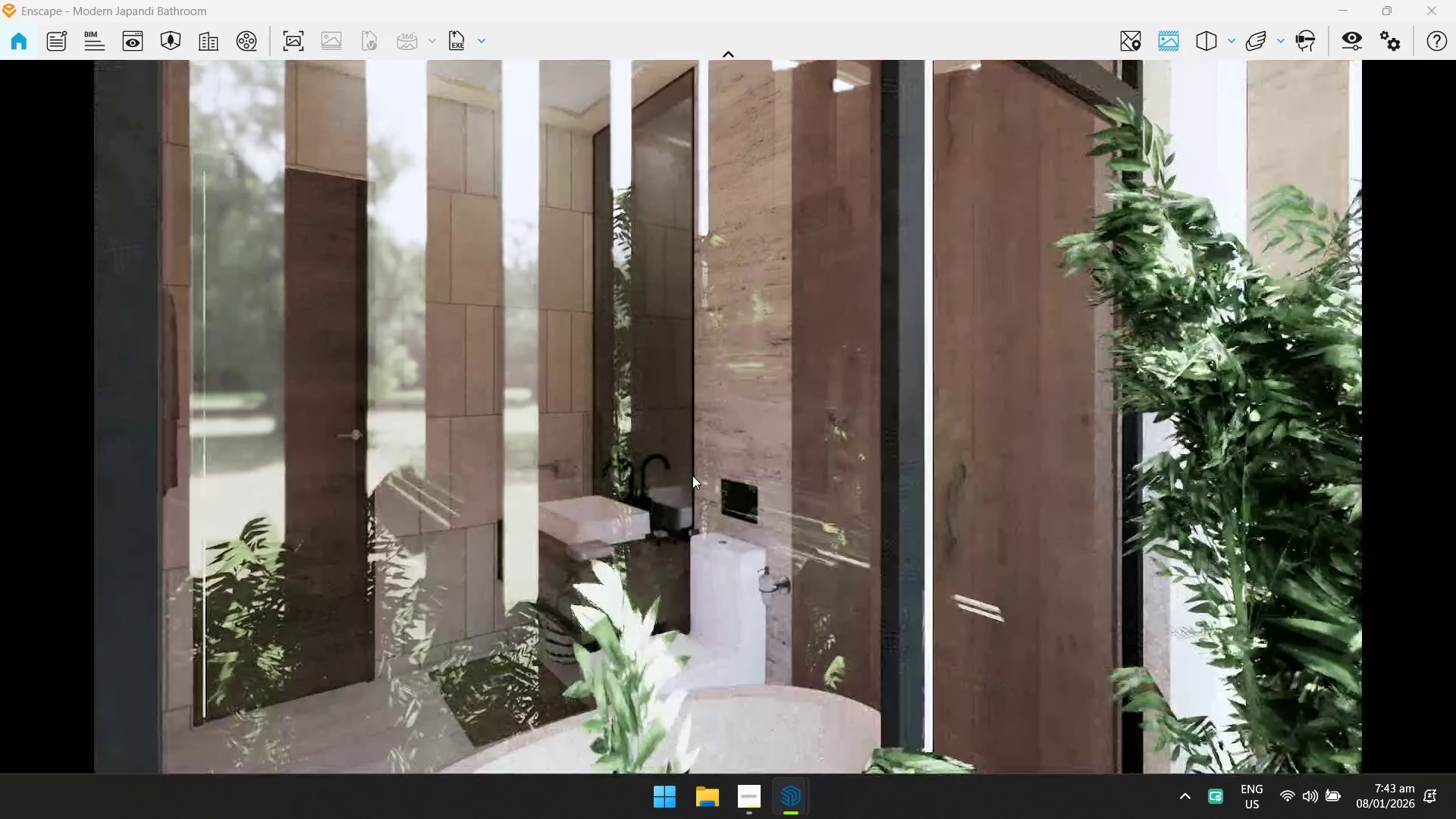 
left_click_drag(start_coordinate=[825, 598], to_coordinate=[719, 435])
 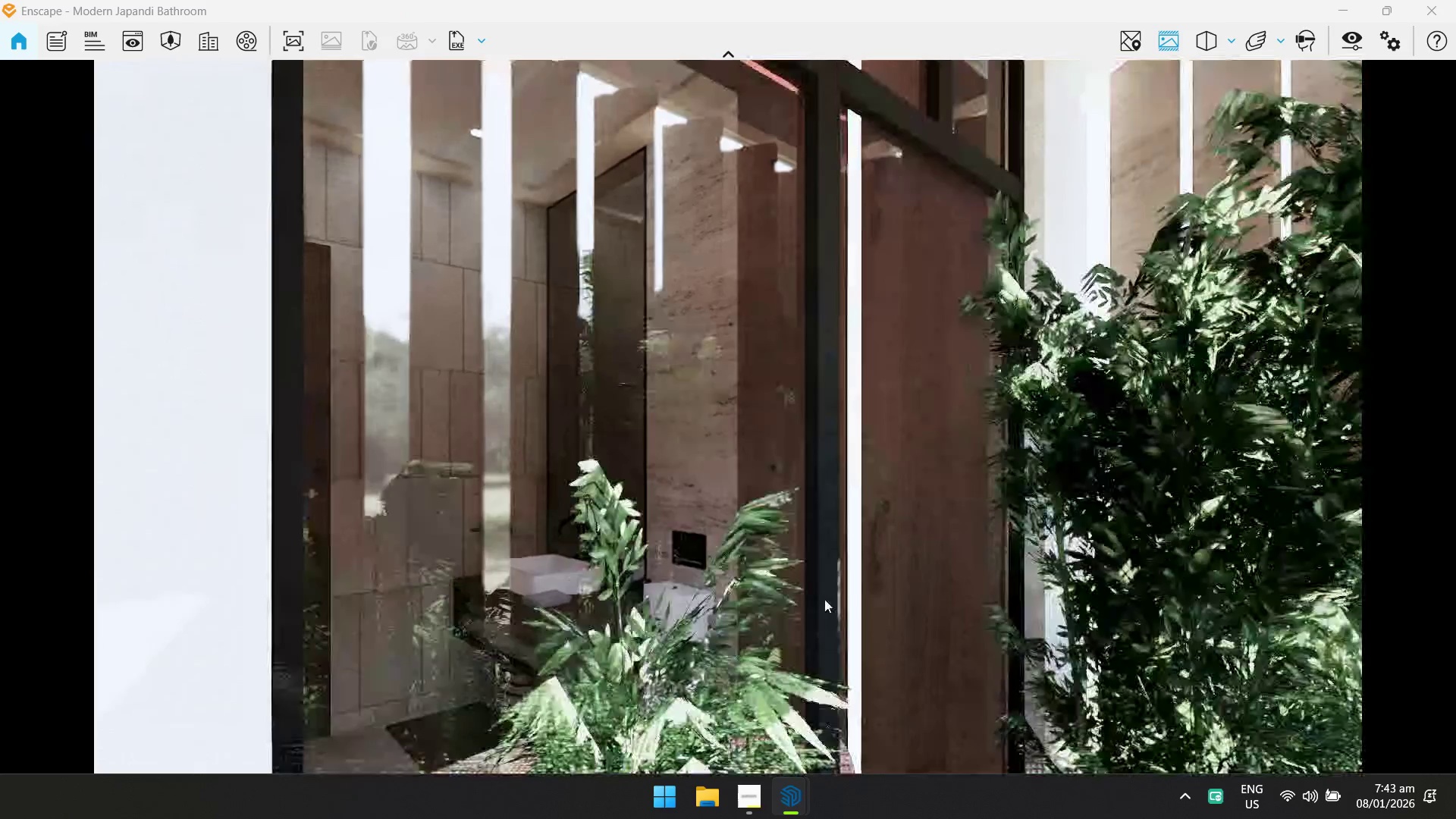 
left_click_drag(start_coordinate=[825, 598], to_coordinate=[729, 416])
 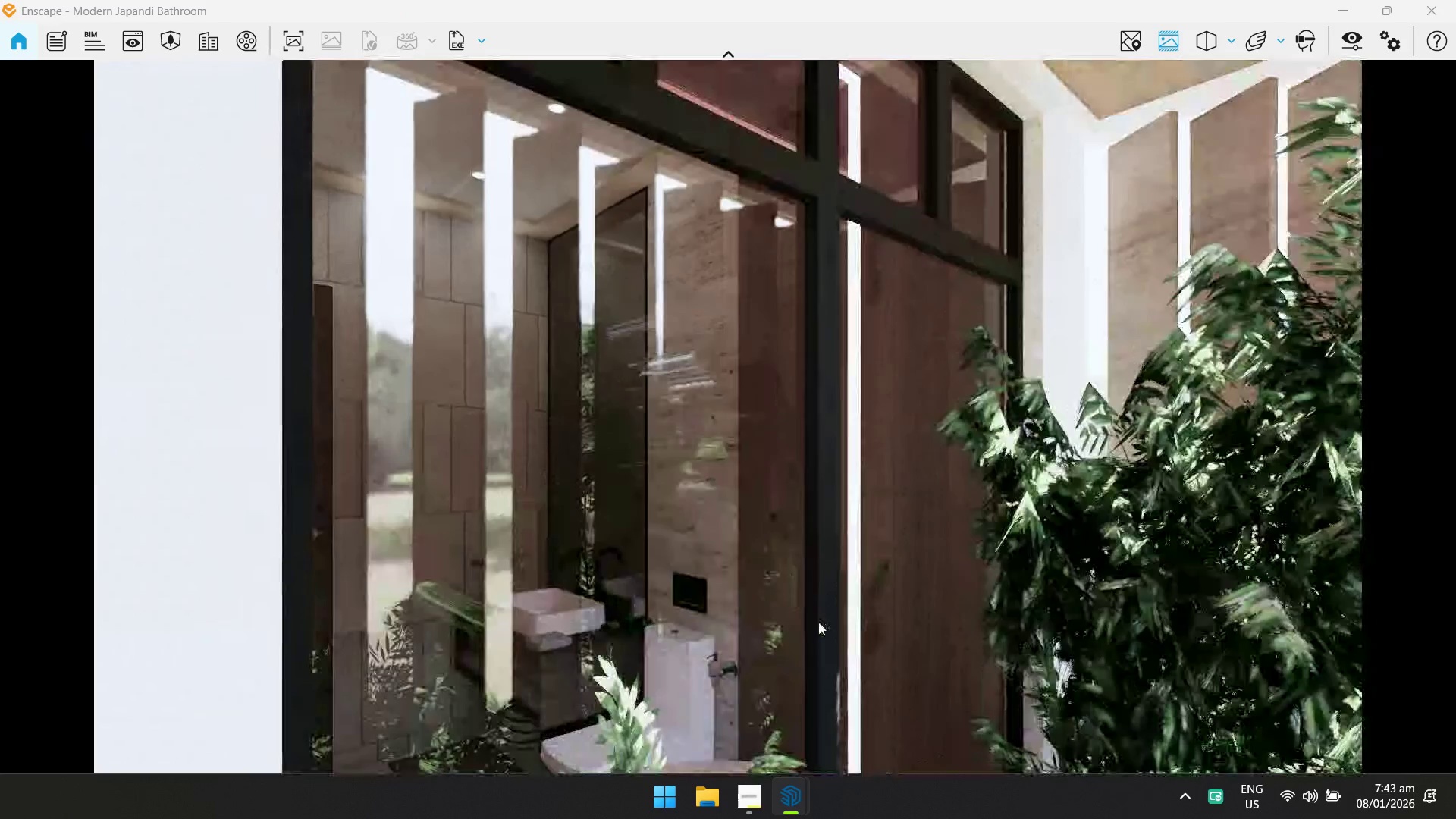 
left_click_drag(start_coordinate=[816, 626], to_coordinate=[811, 360])
 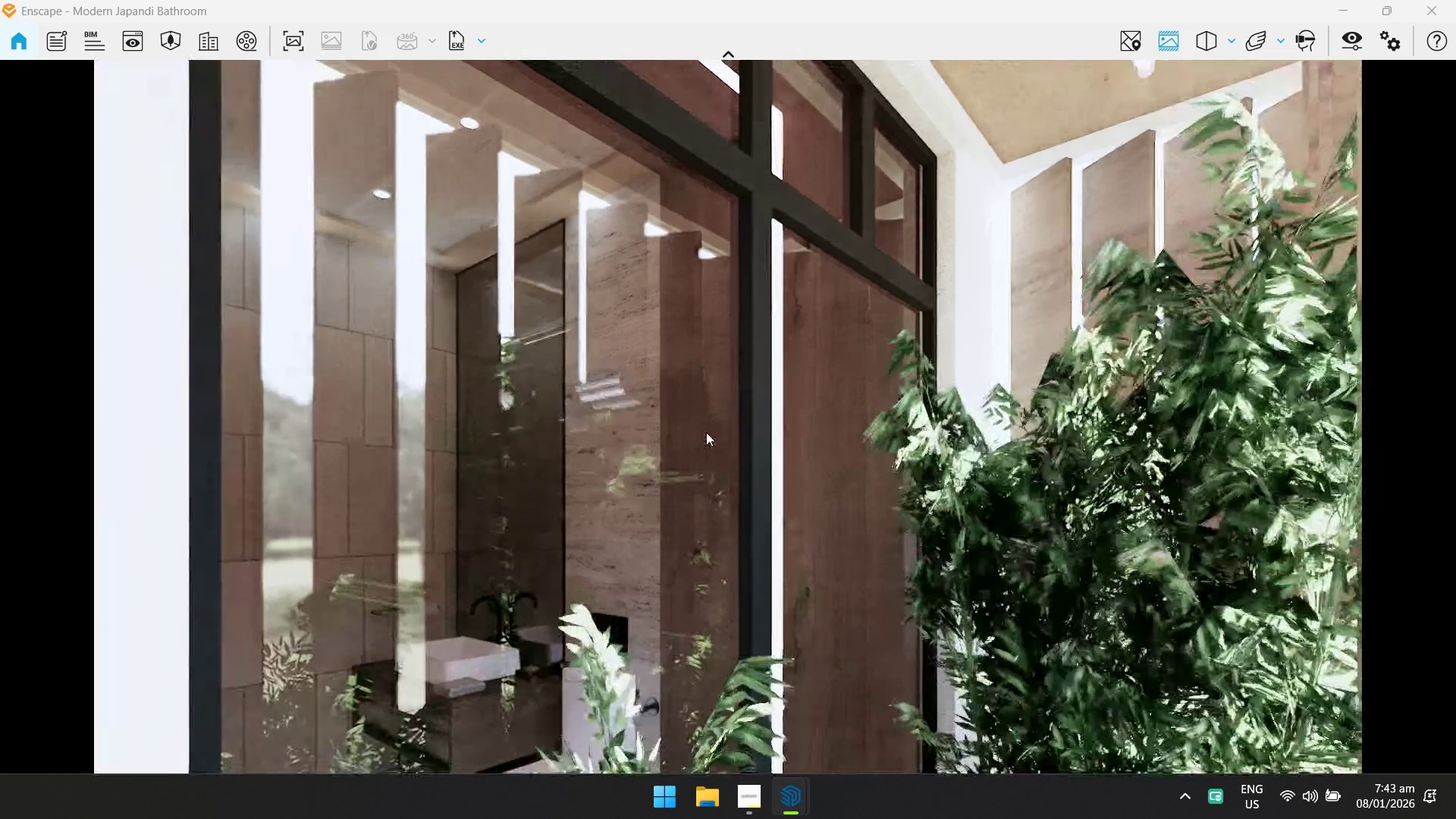 
type(swdqeqw)
 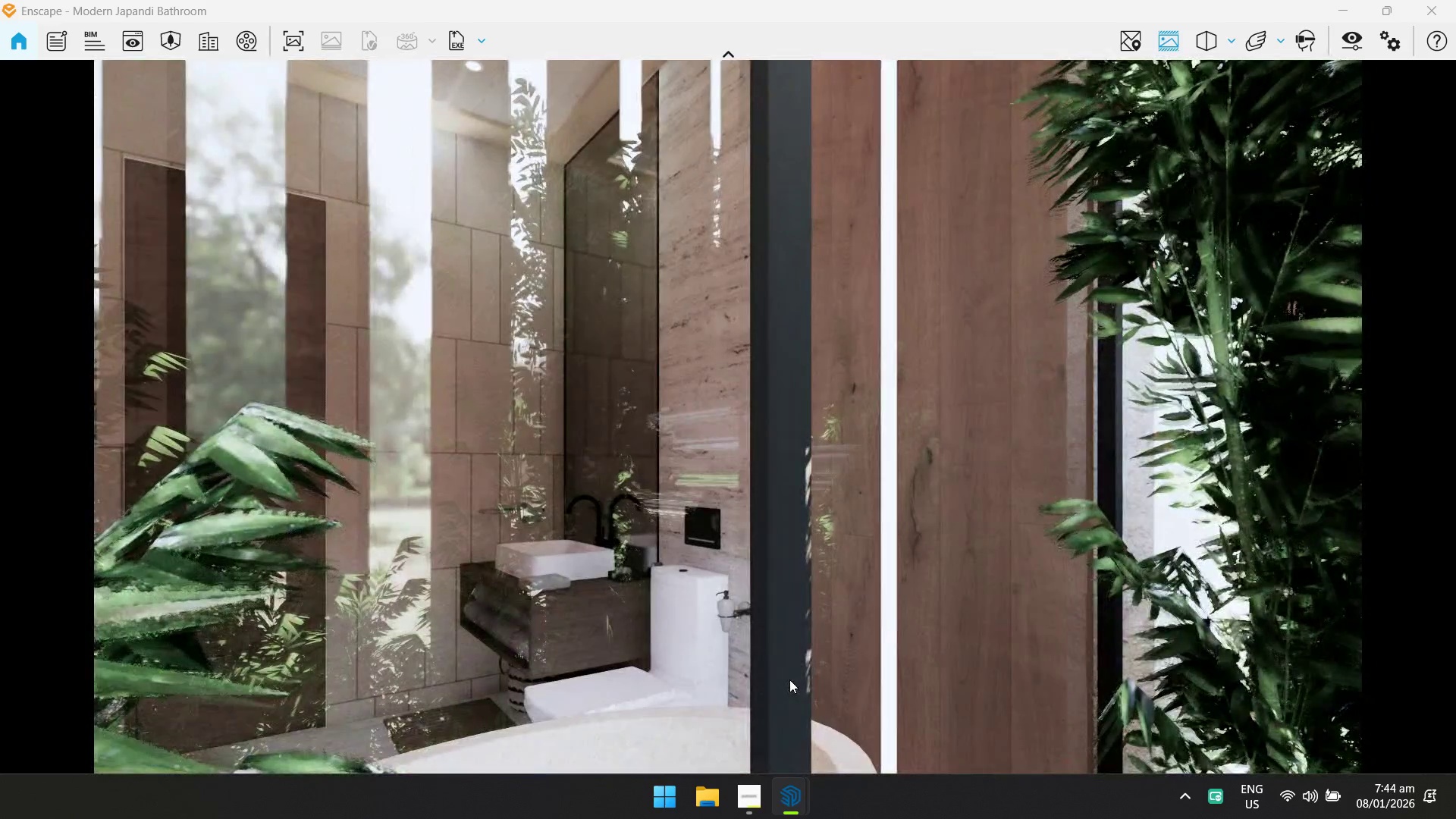 
left_click_drag(start_coordinate=[794, 671], to_coordinate=[598, 457])
 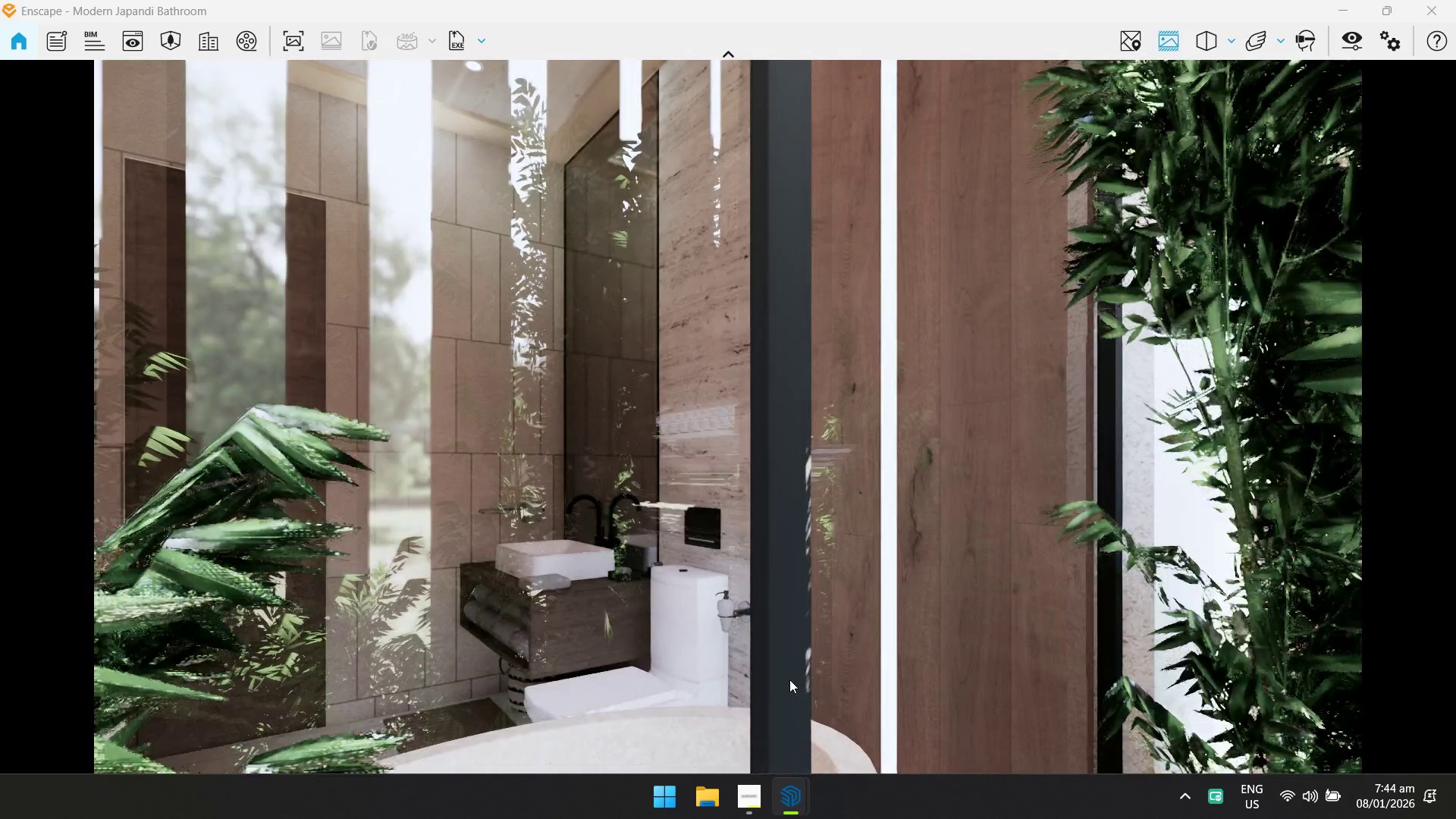 
left_click_drag(start_coordinate=[788, 684], to_coordinate=[695, 417])
 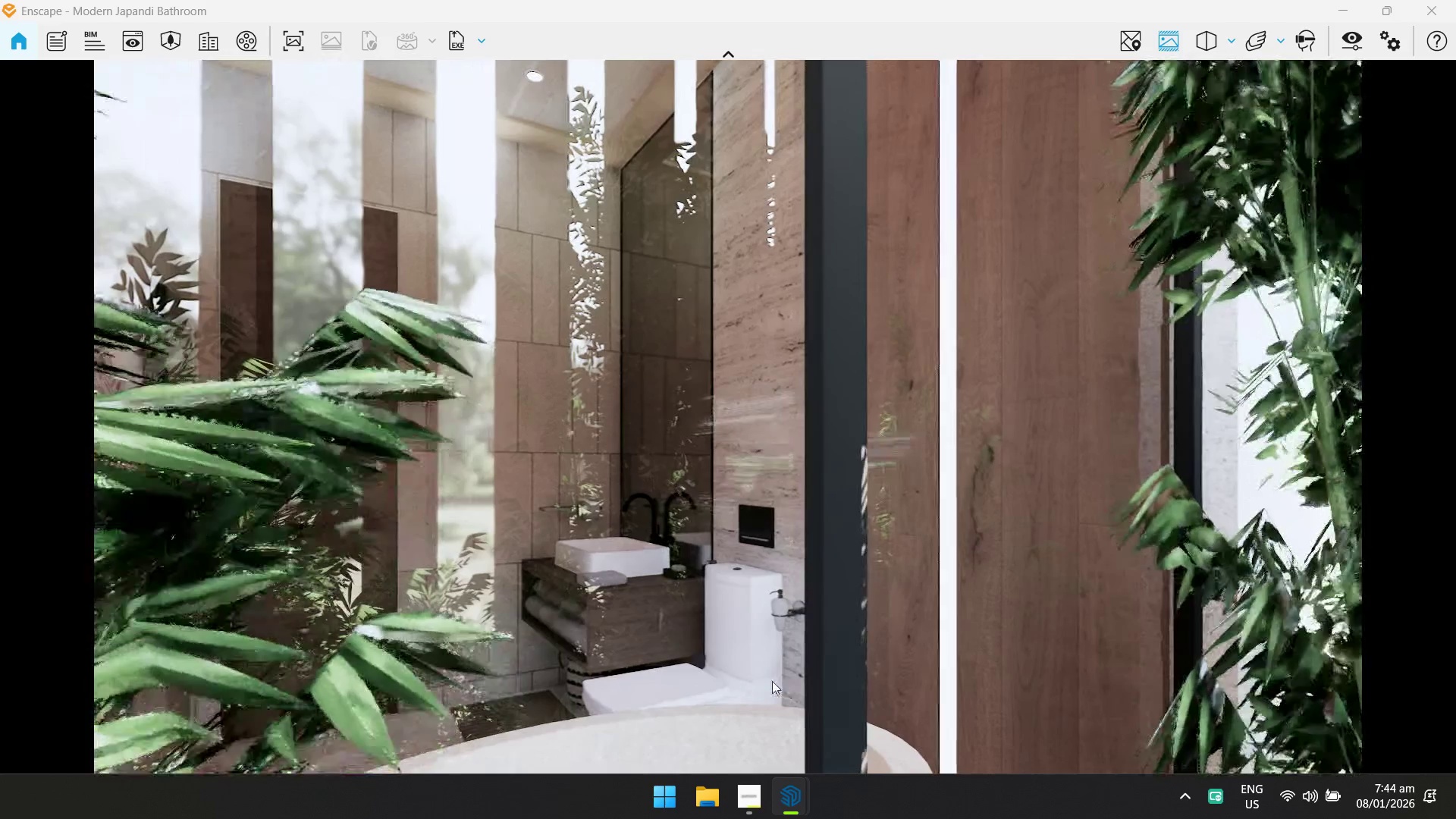 
left_click_drag(start_coordinate=[766, 670], to_coordinate=[736, 397])
 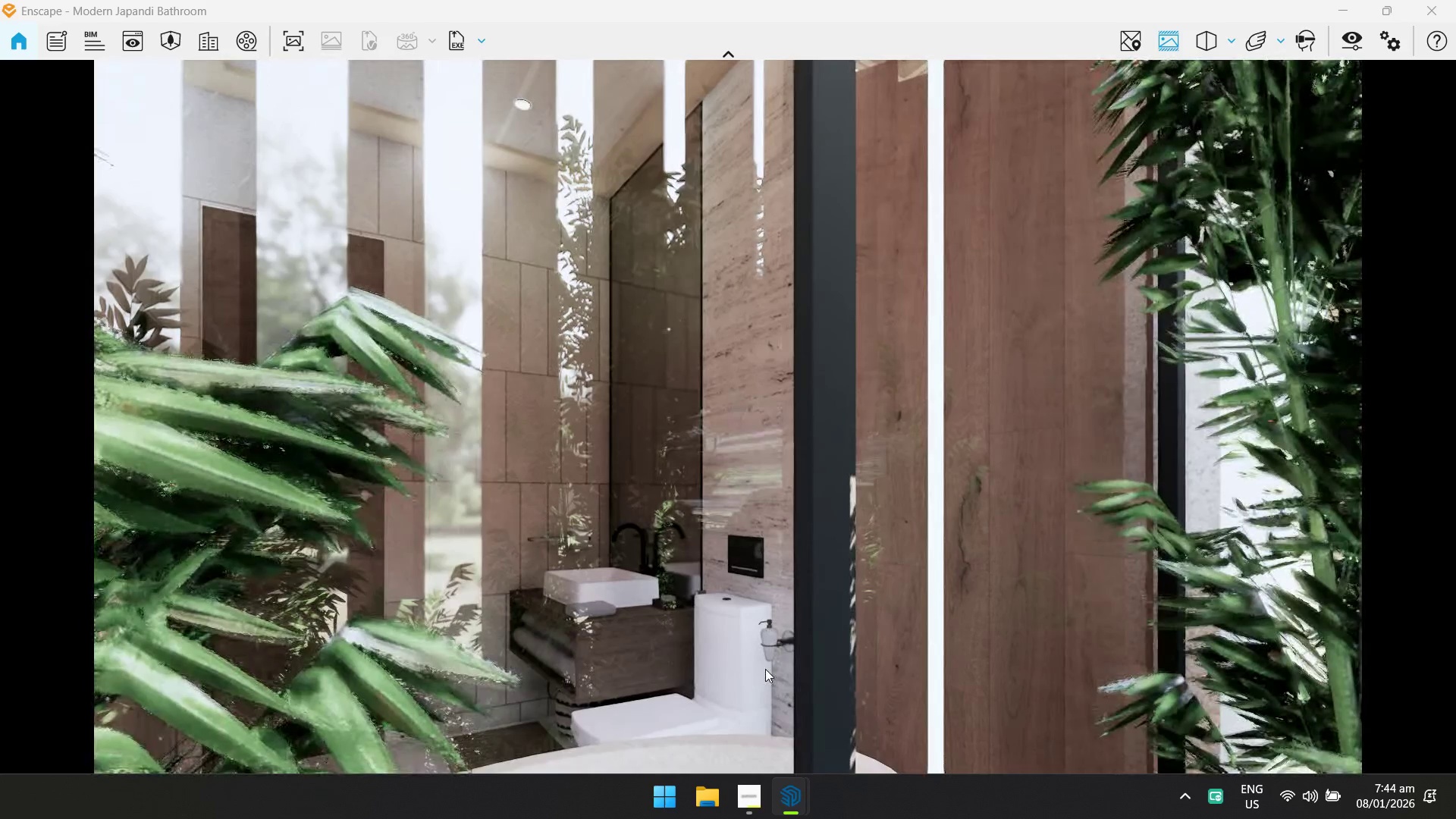 
left_click_drag(start_coordinate=[764, 669], to_coordinate=[665, 384])
 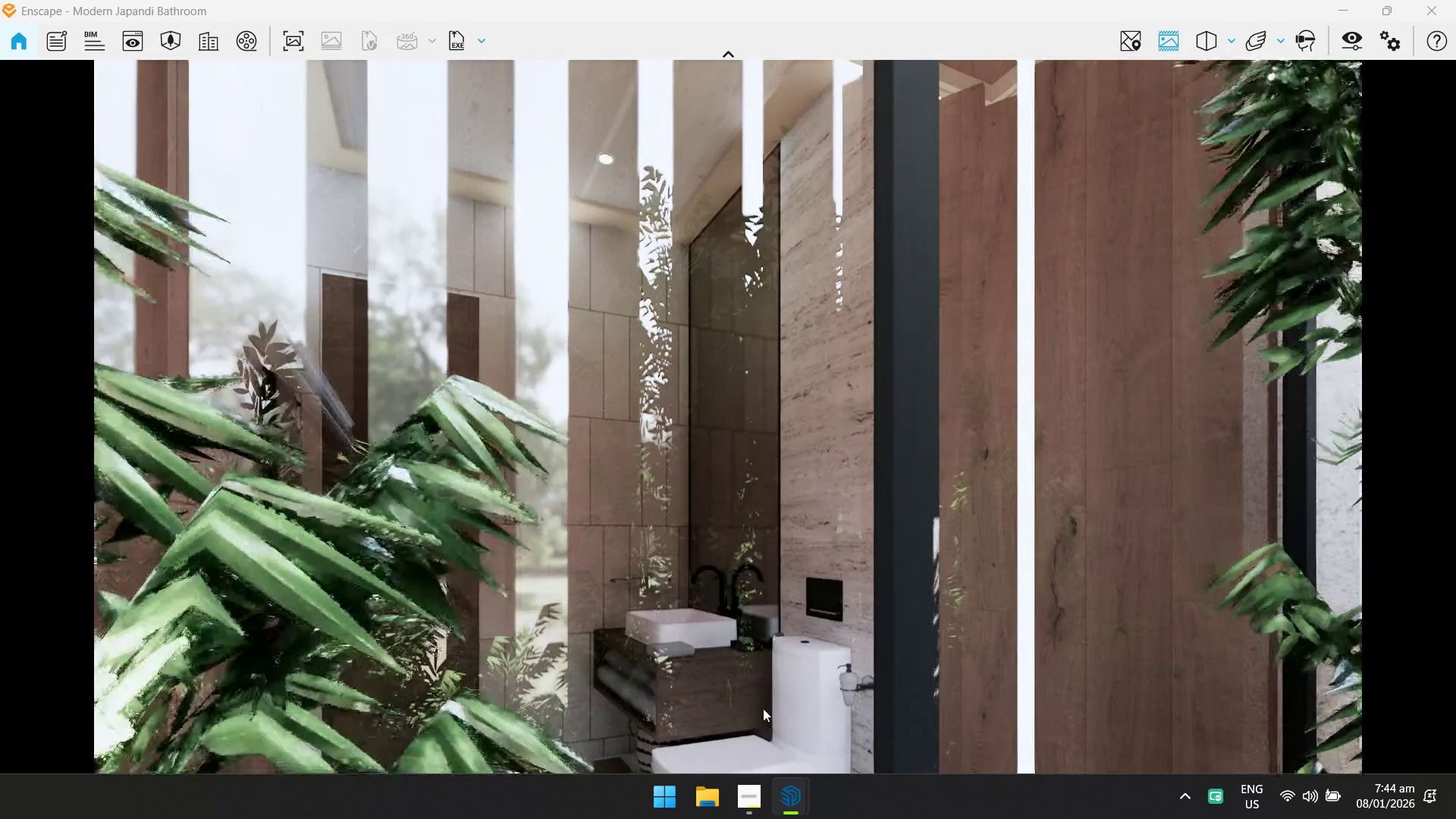 
type(das)
 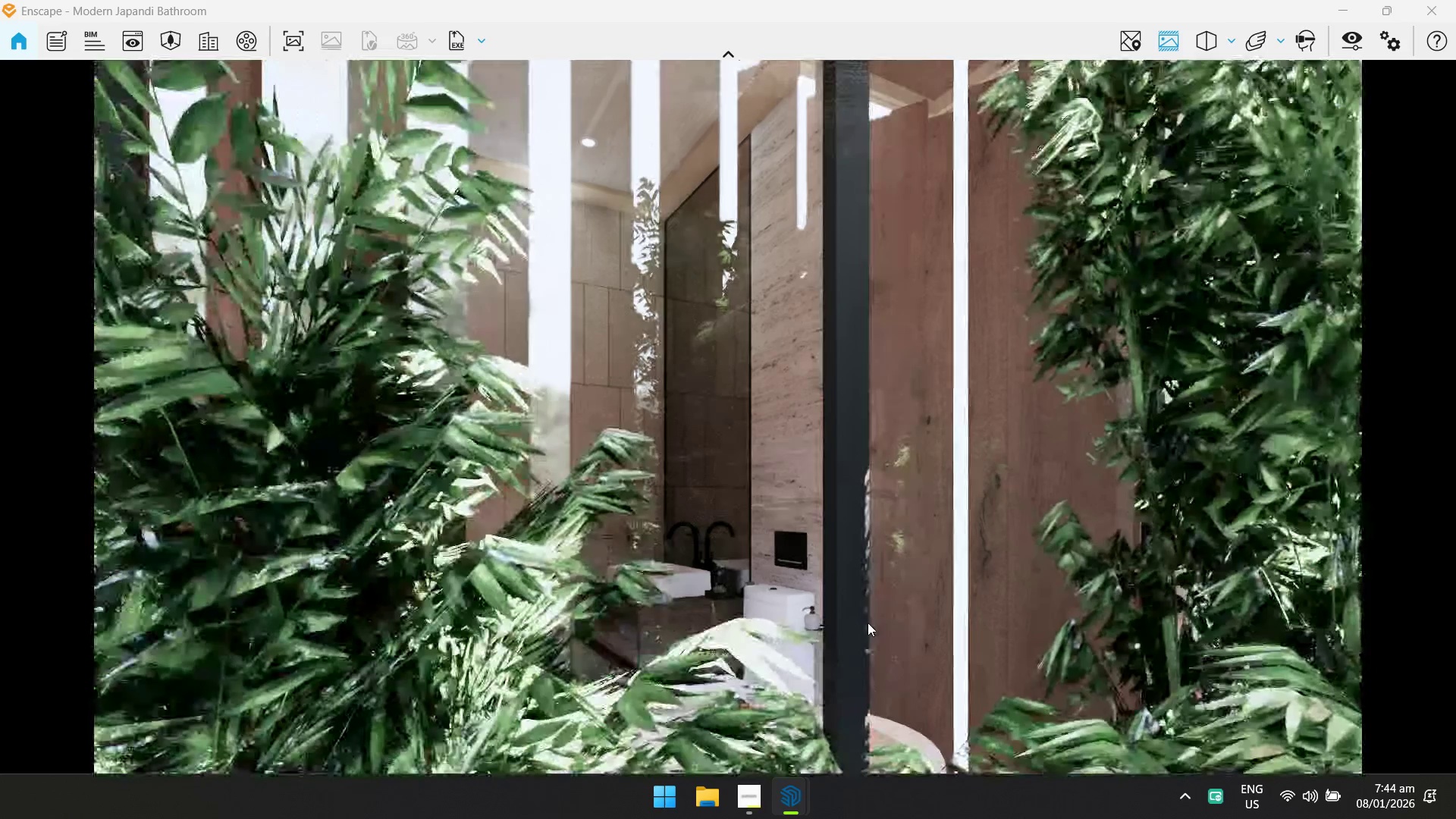 
left_click_drag(start_coordinate=[708, 714], to_coordinate=[729, 415])
 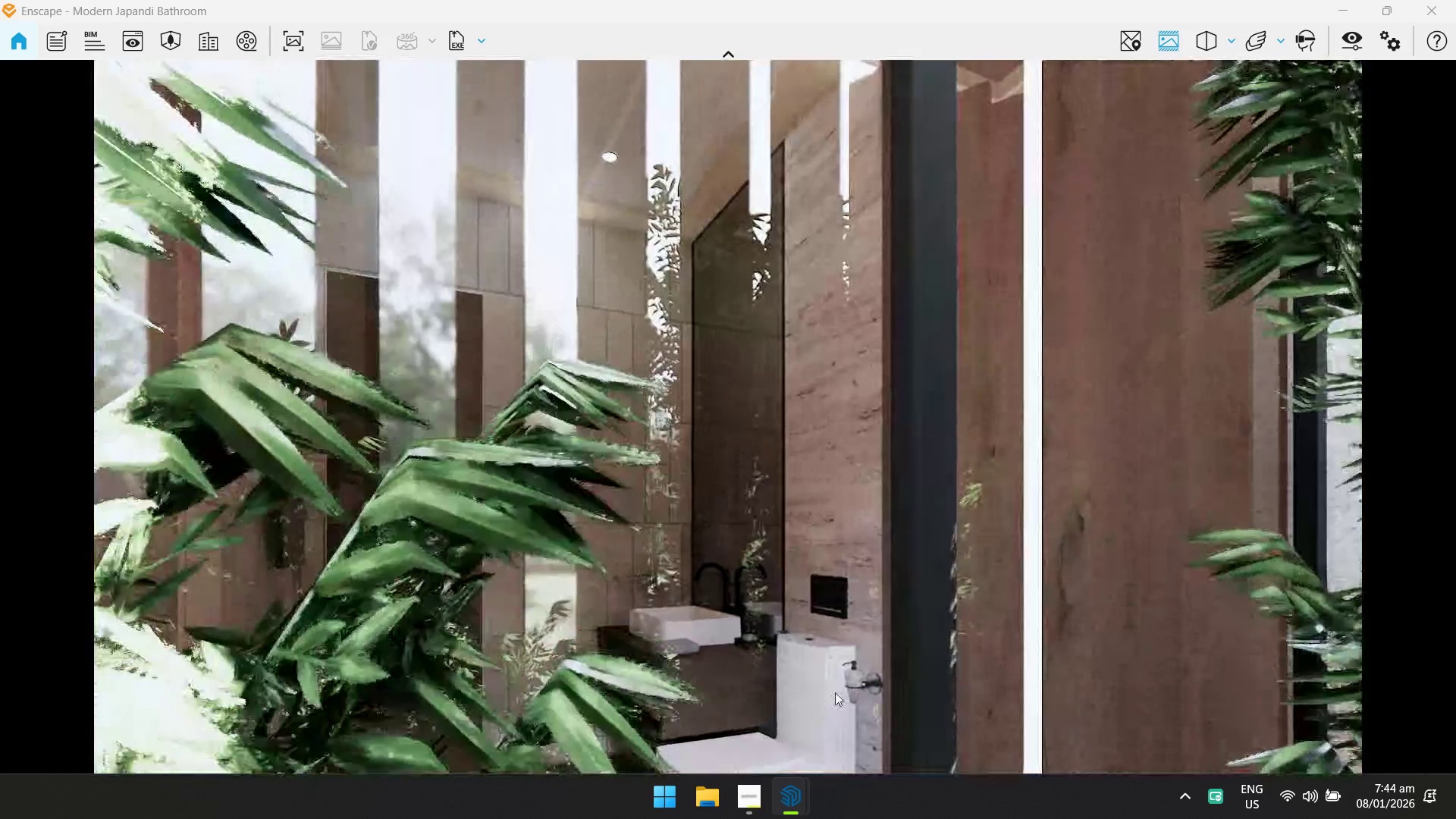 
left_click_drag(start_coordinate=[866, 623], to_coordinate=[752, 435])
 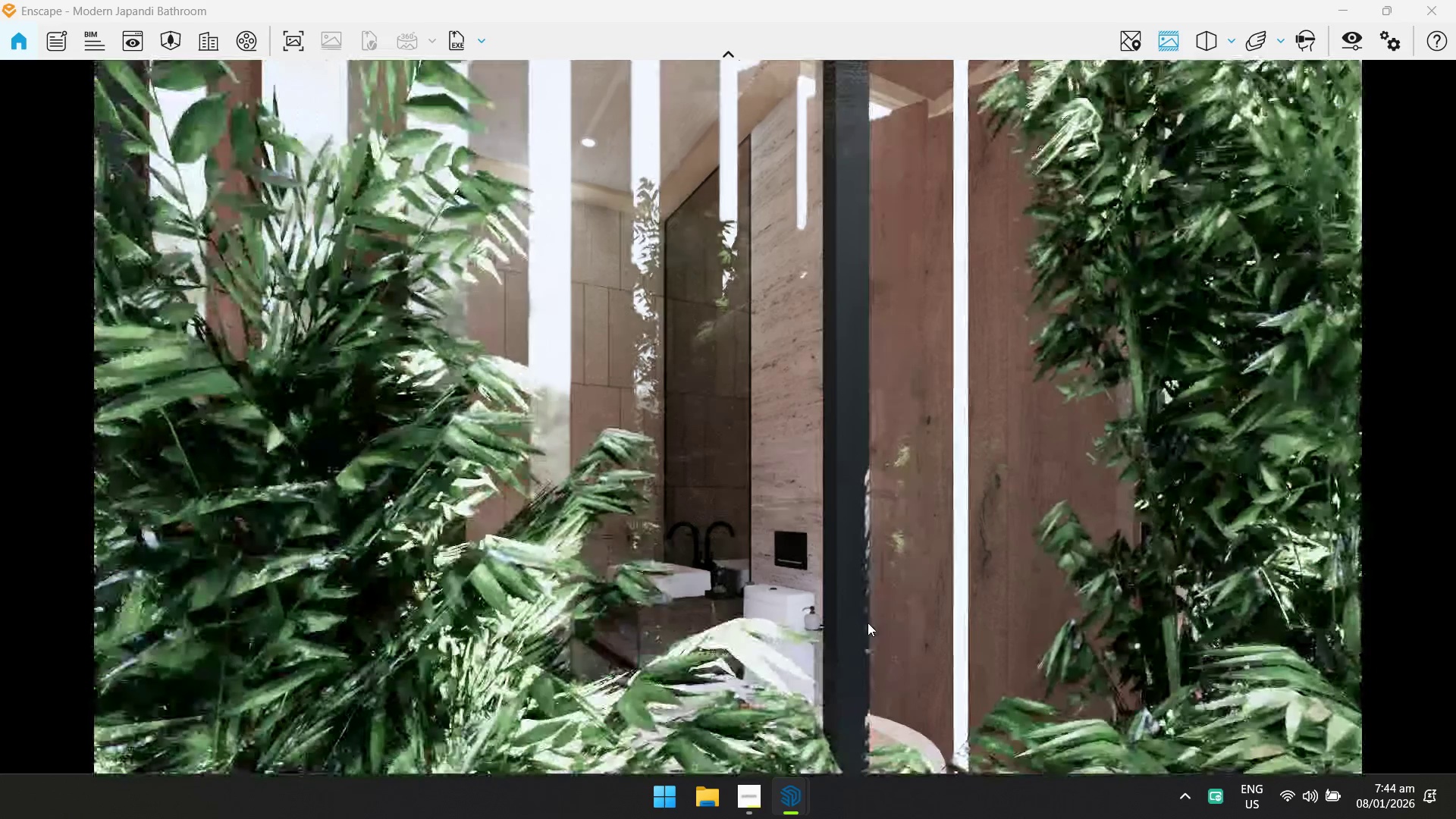 
key(W)
 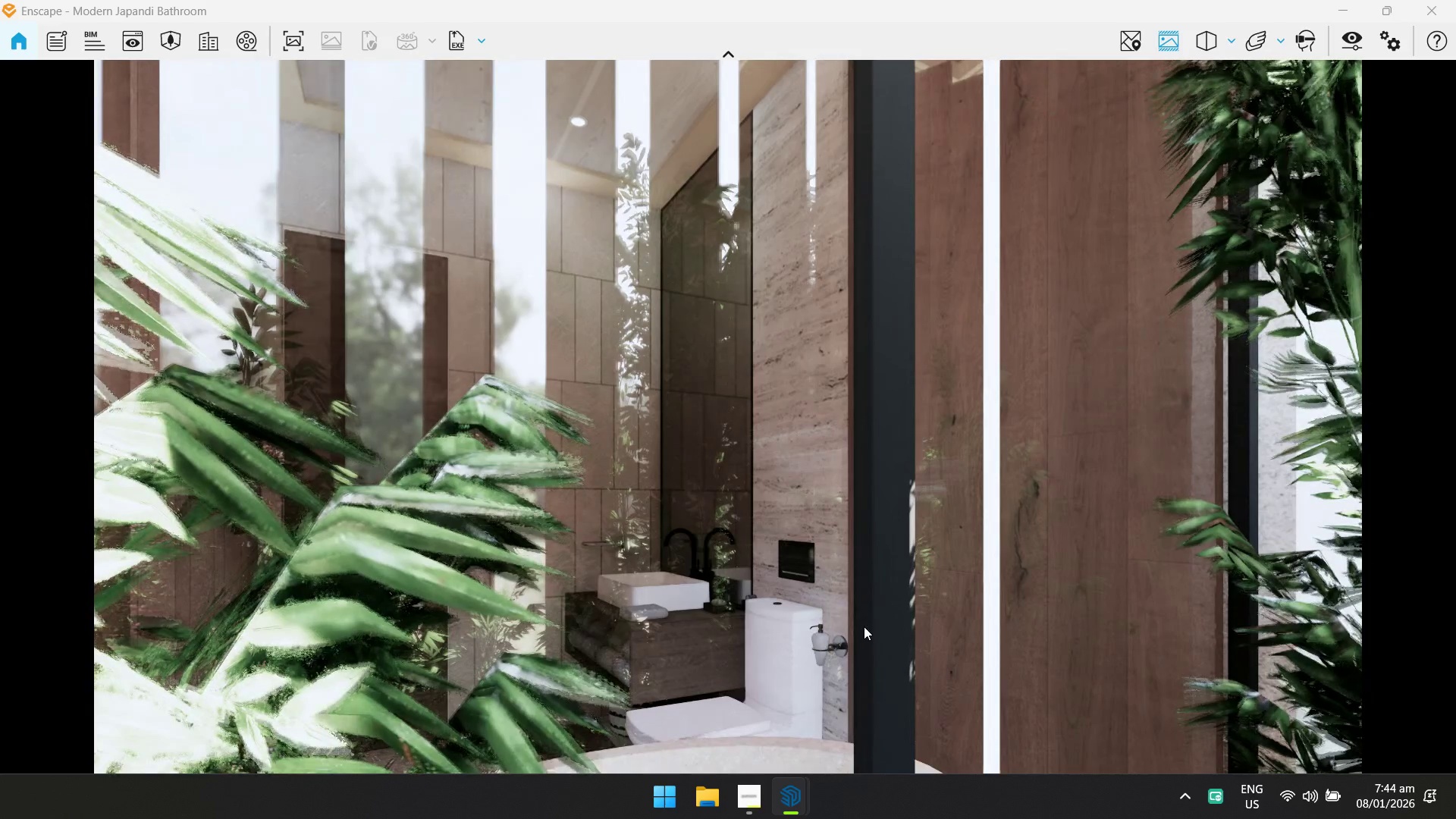 
left_click_drag(start_coordinate=[869, 620], to_coordinate=[746, 397])
 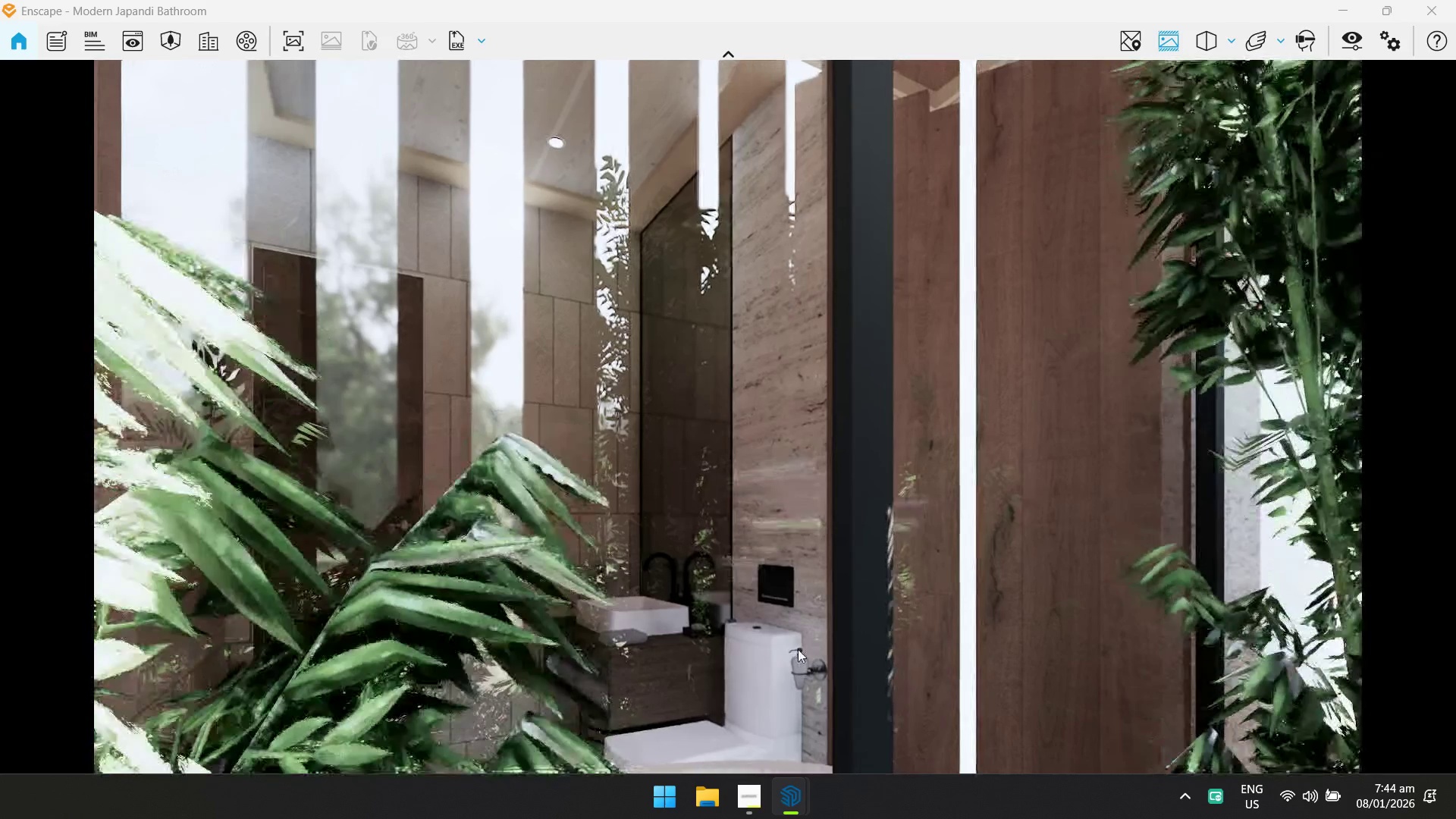 
type(dsaw)
 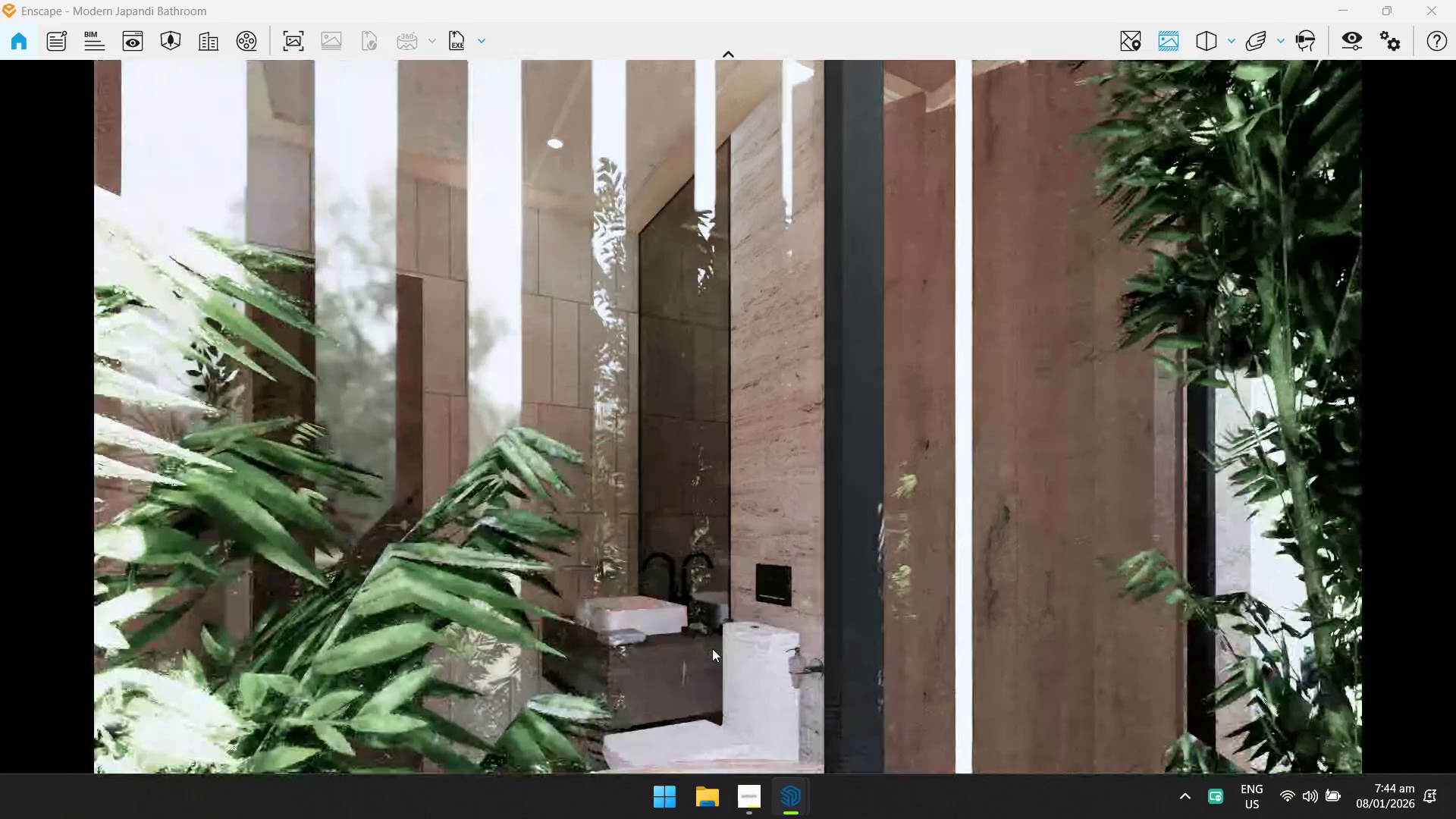 
type(da)
 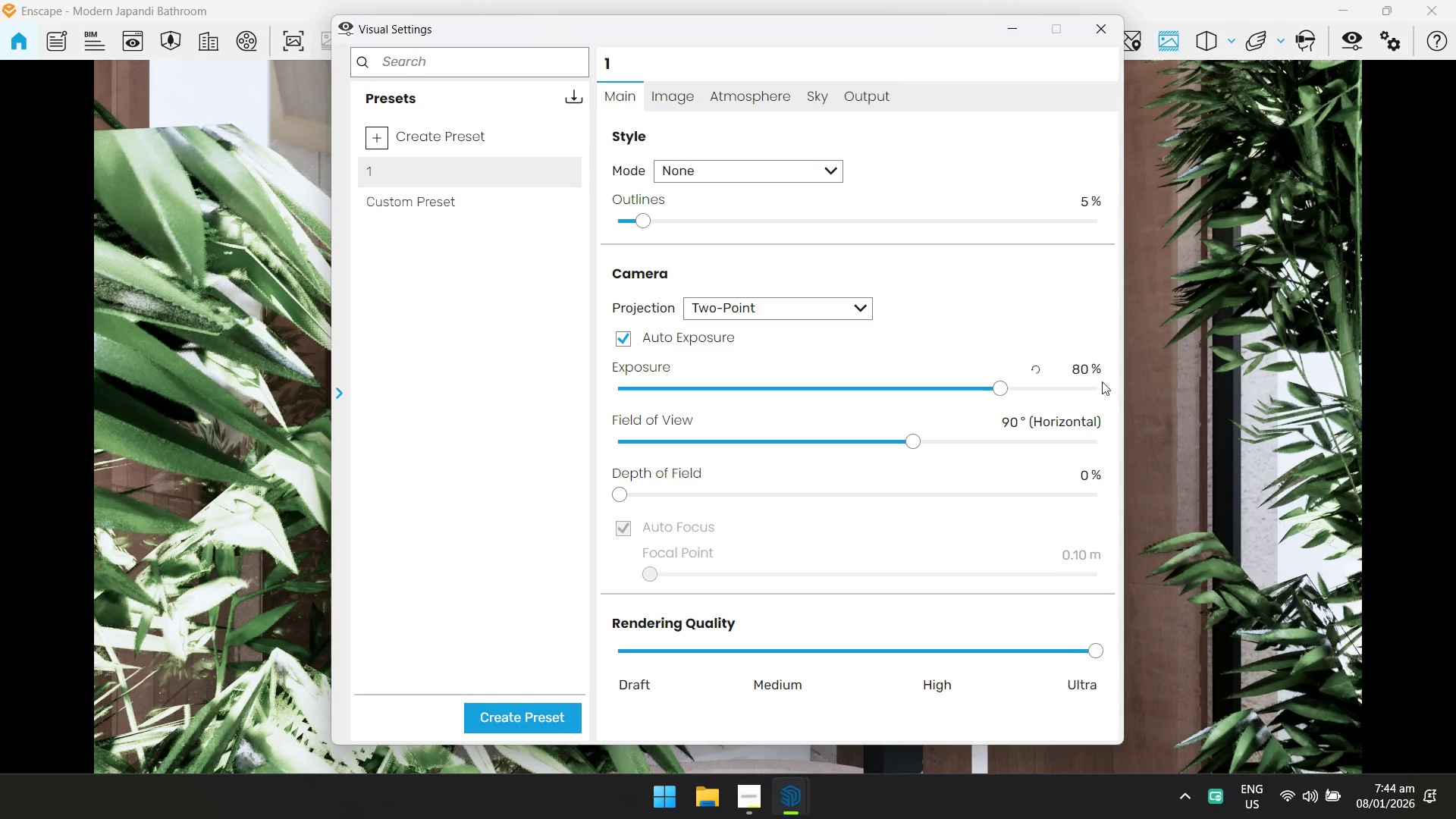 
left_click_drag(start_coordinate=[911, 441], to_coordinate=[942, 450])
 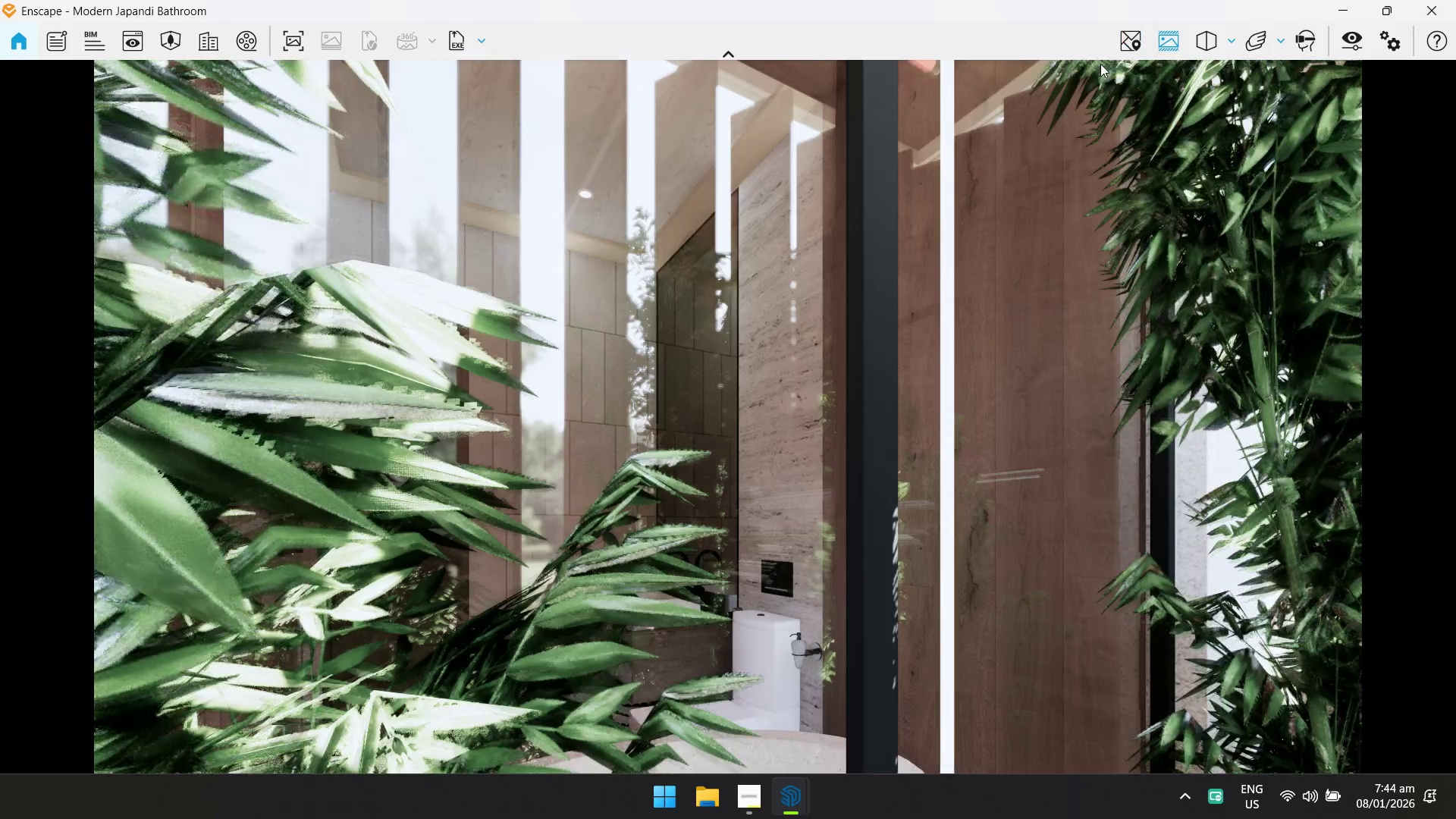 
left_click_drag(start_coordinate=[1018, 522], to_coordinate=[701, 426])
 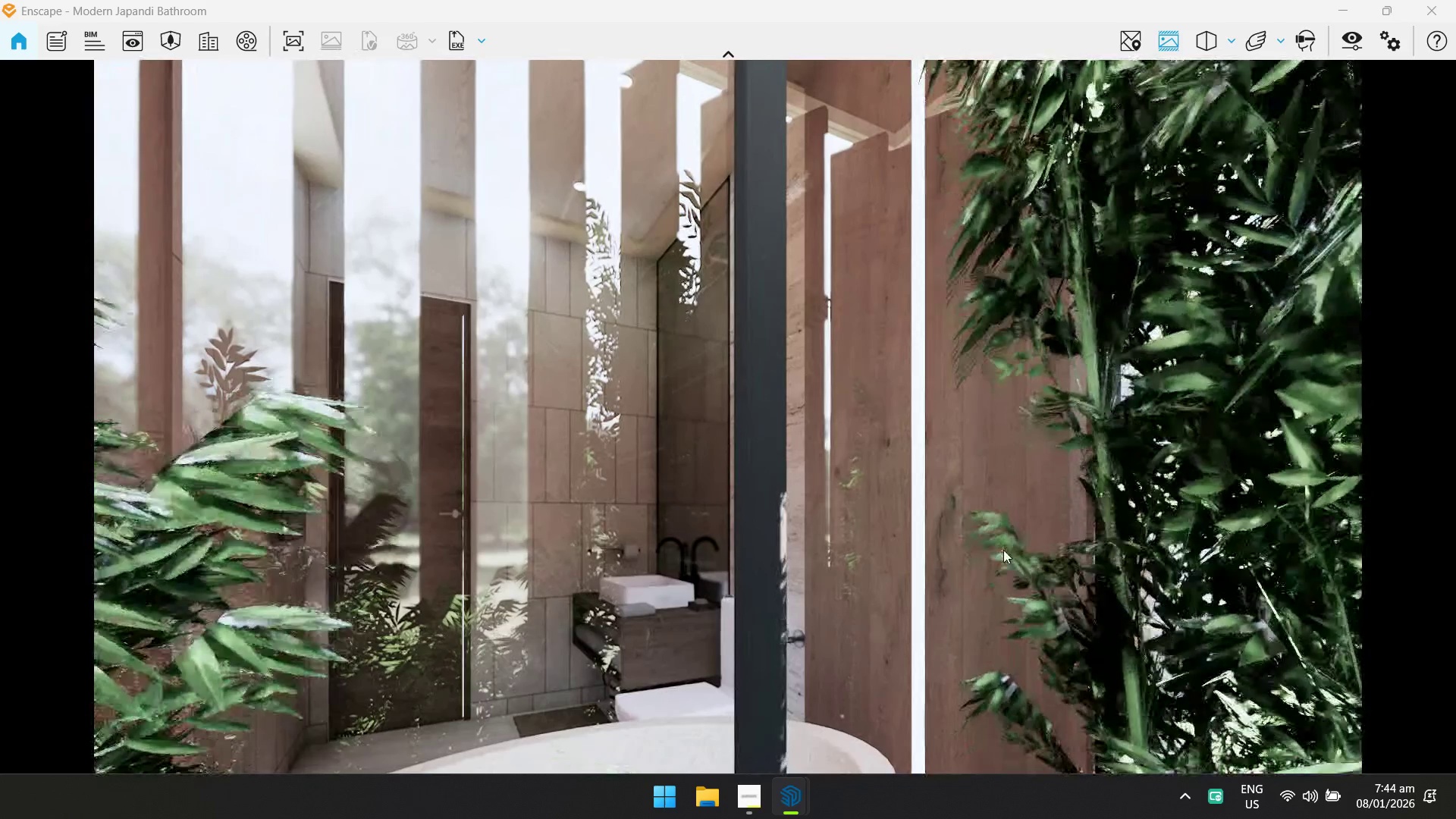 
type(dadswadad)
 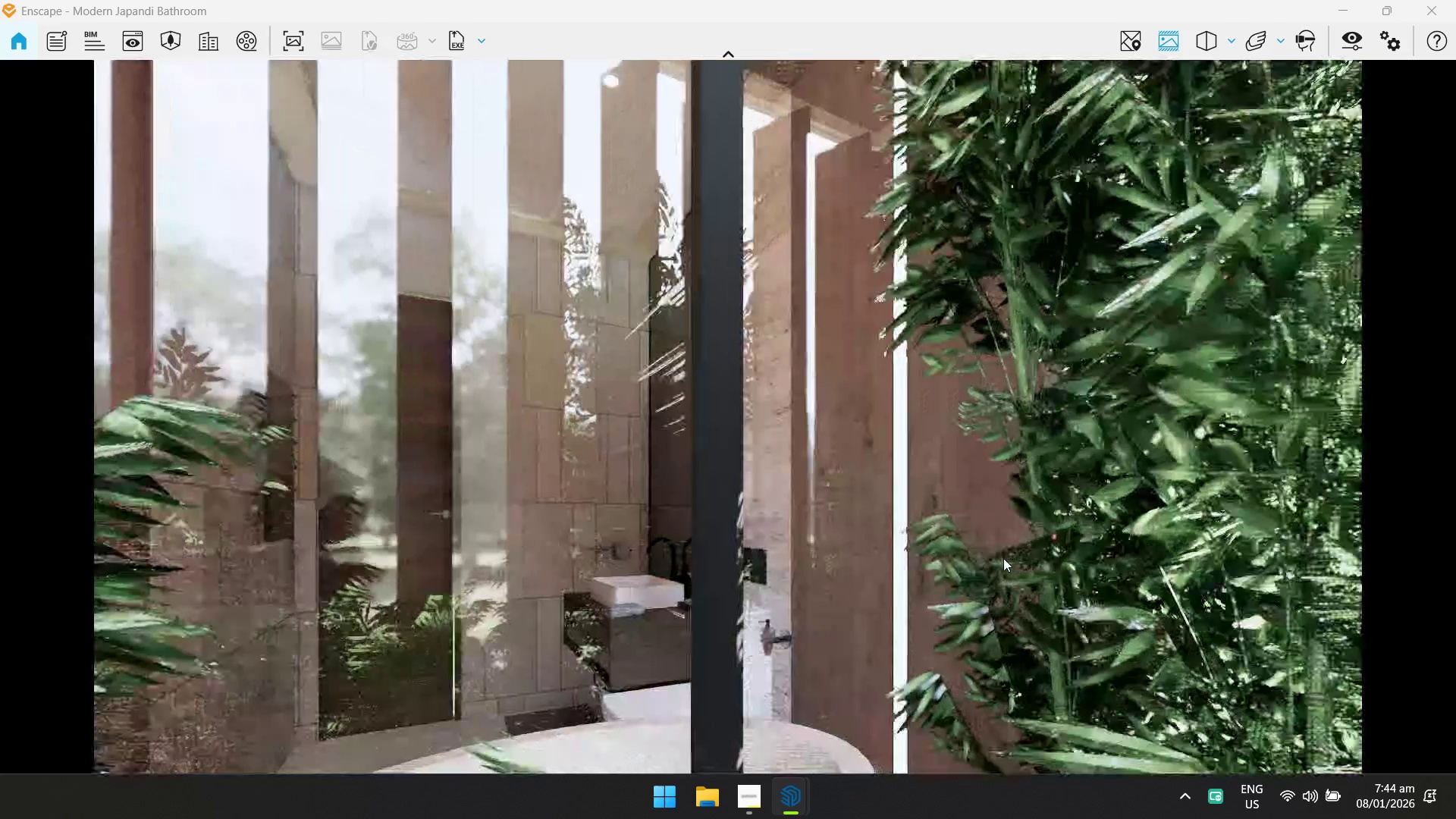 
left_click_drag(start_coordinate=[1003, 558], to_coordinate=[725, 413])
 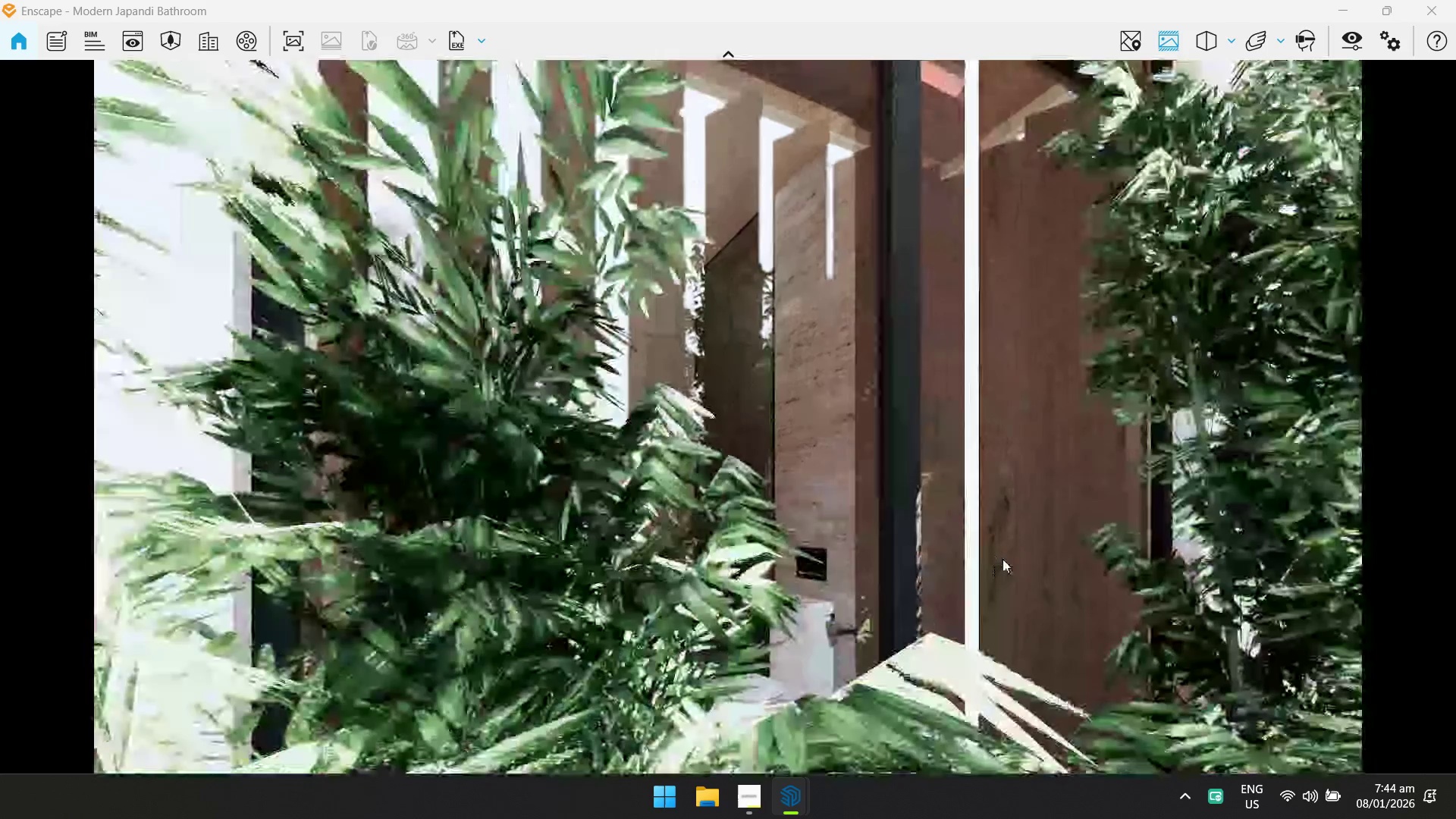 
type(asdadwa)
 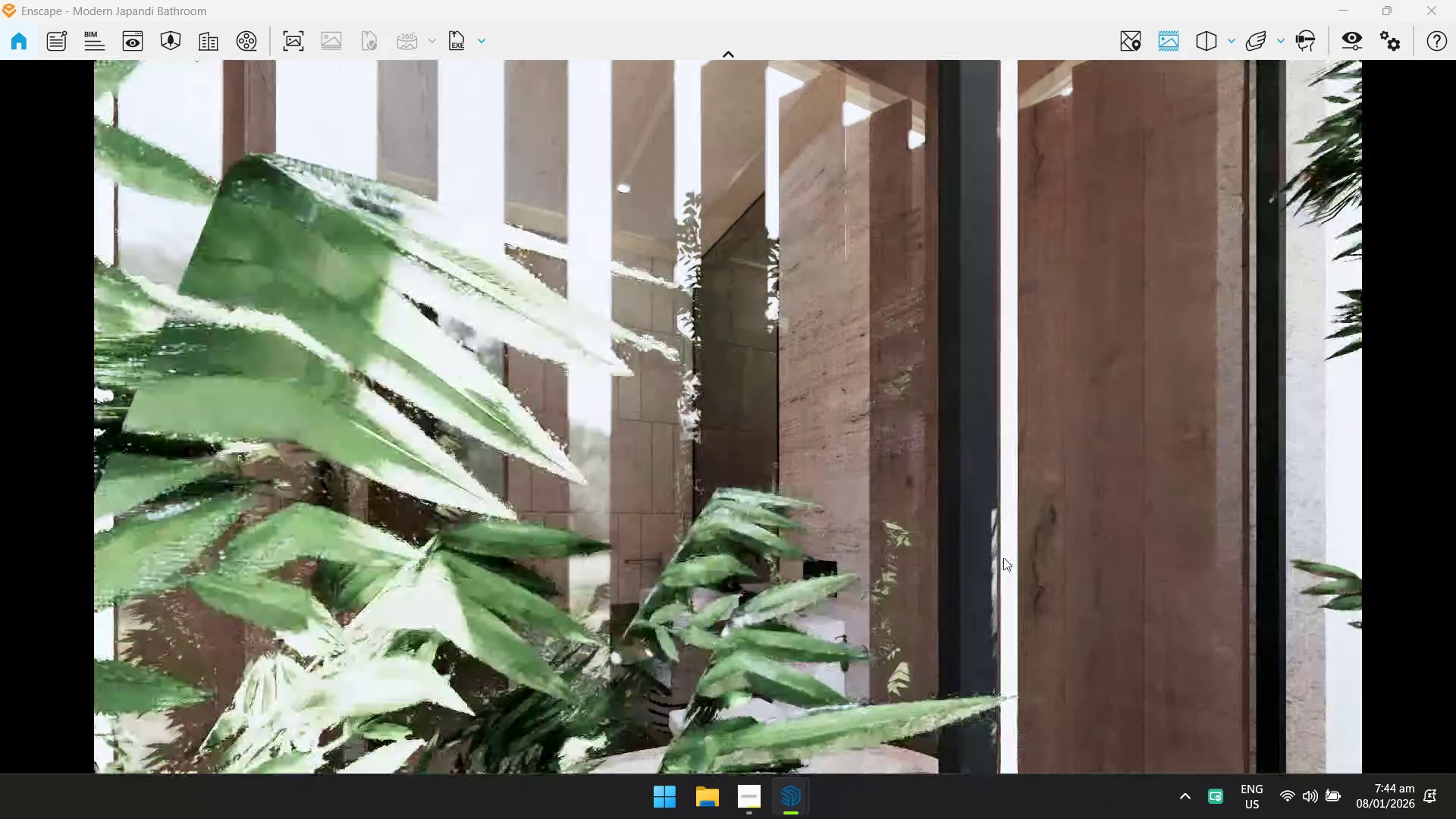 
type(sdw)
 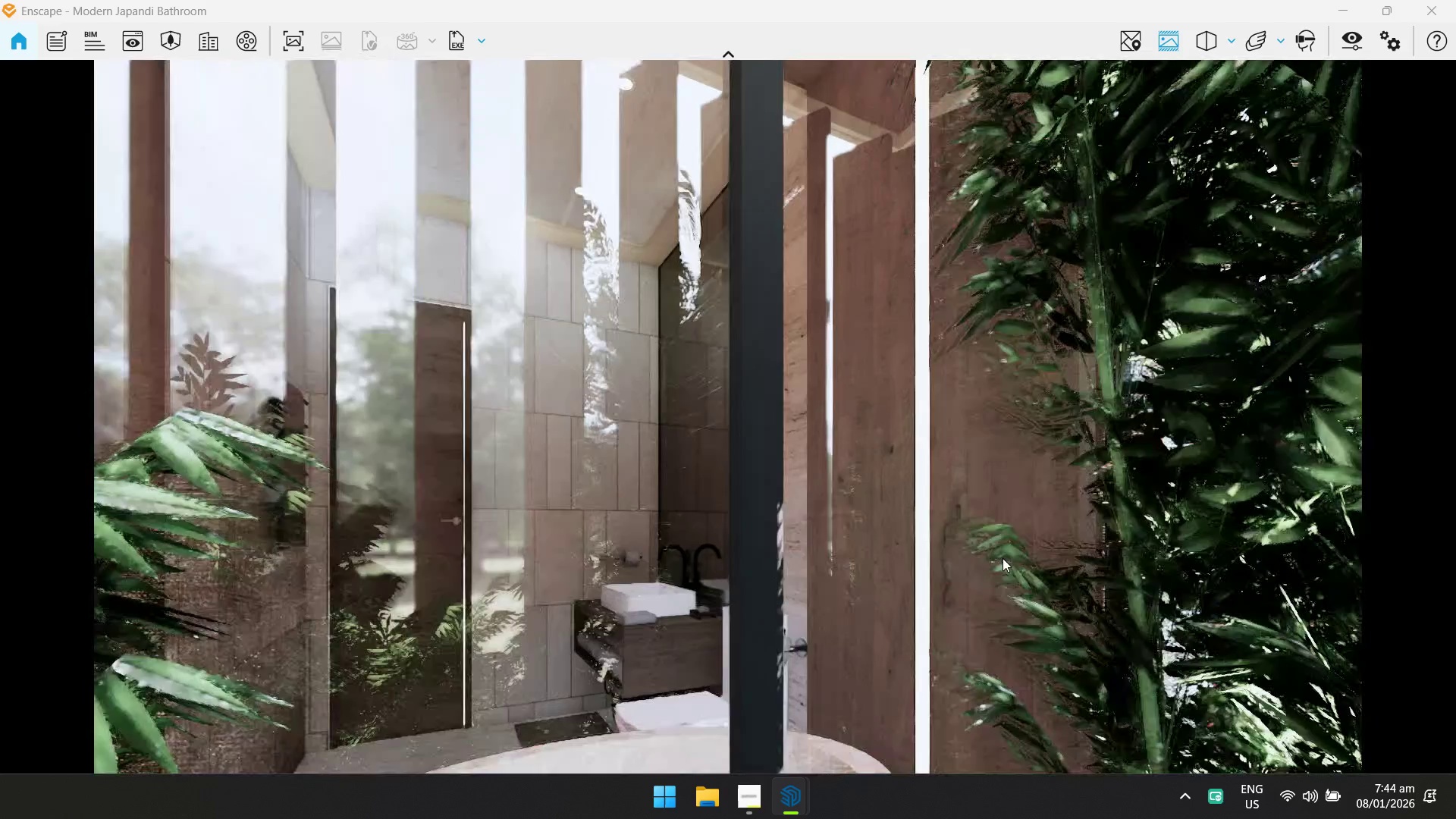 
scroll: coordinate [880, 624], scroll_direction: down, amount: 1.0
 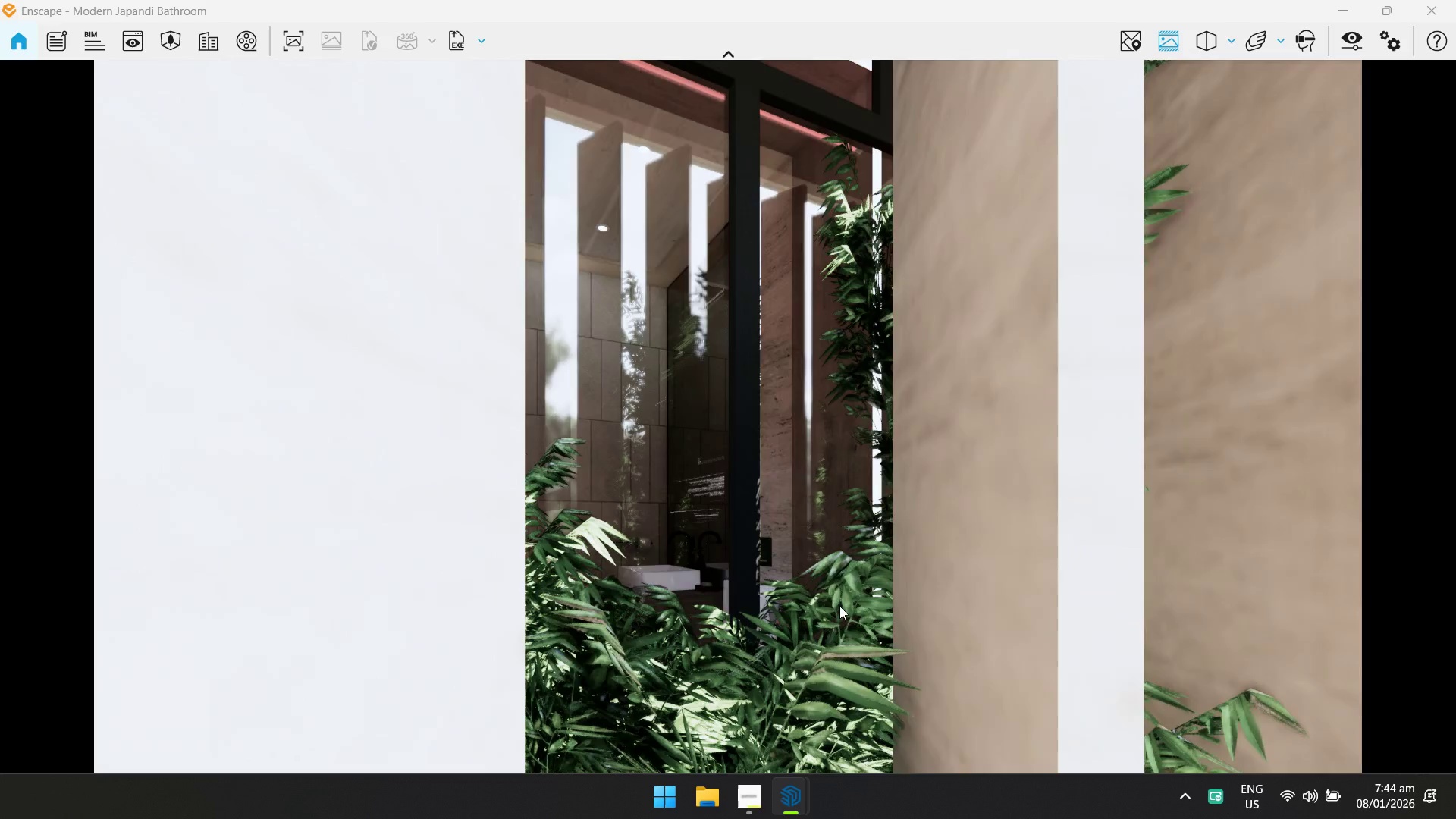 
left_click_drag(start_coordinate=[839, 606], to_coordinate=[740, 394])
 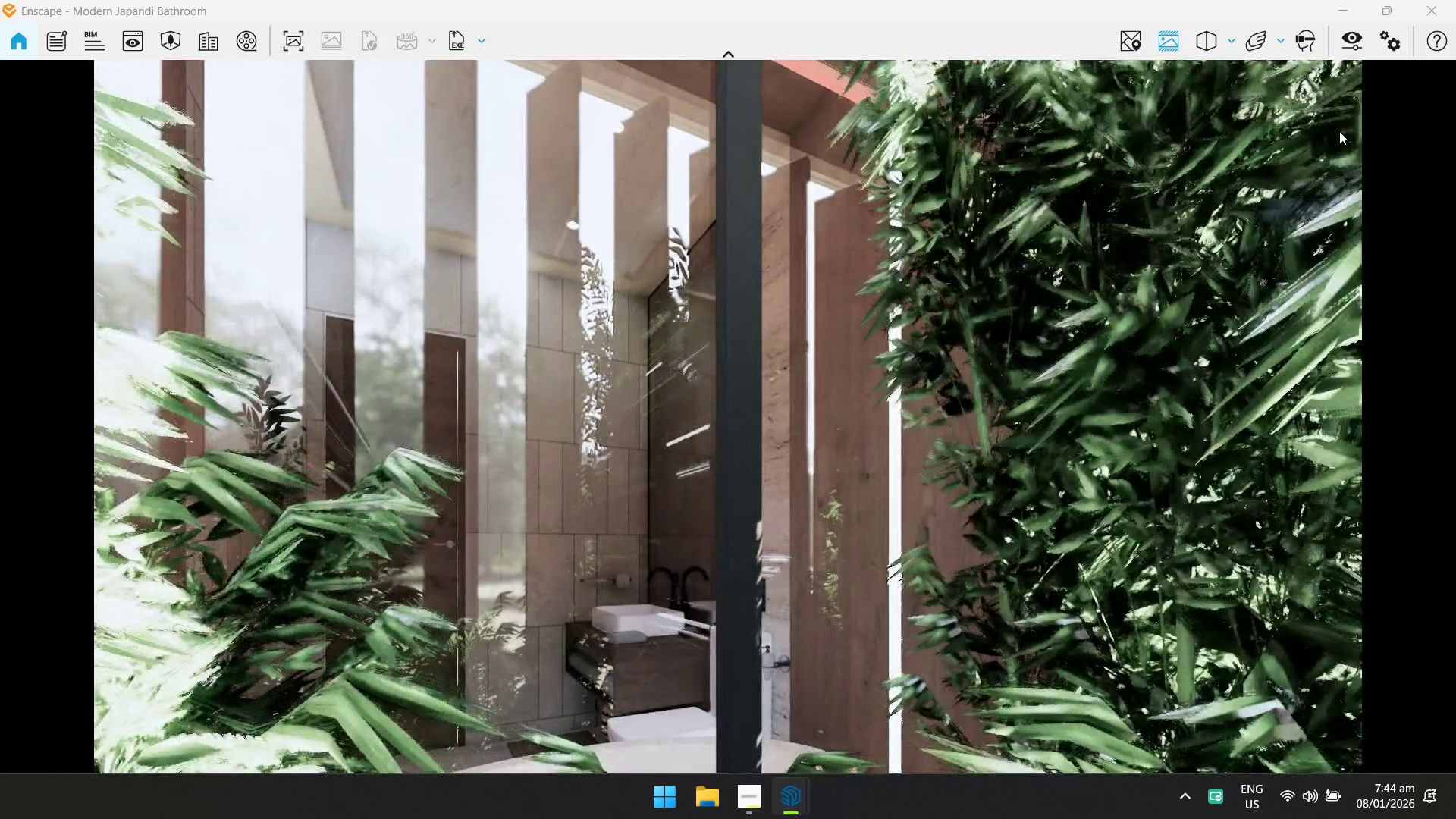 
scroll: coordinate [839, 606], scroll_direction: up, amount: 1.0
 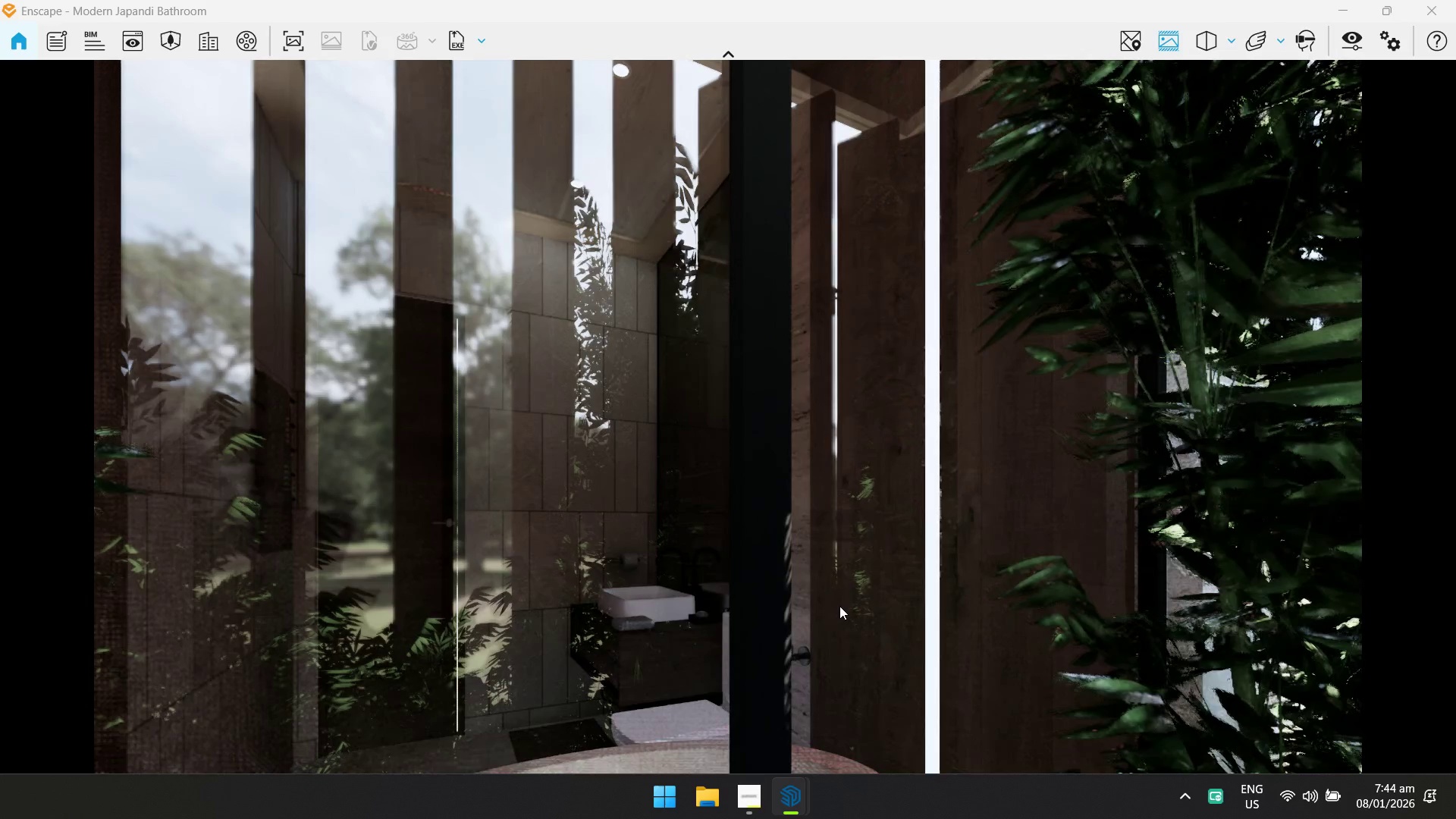 
key(S)
 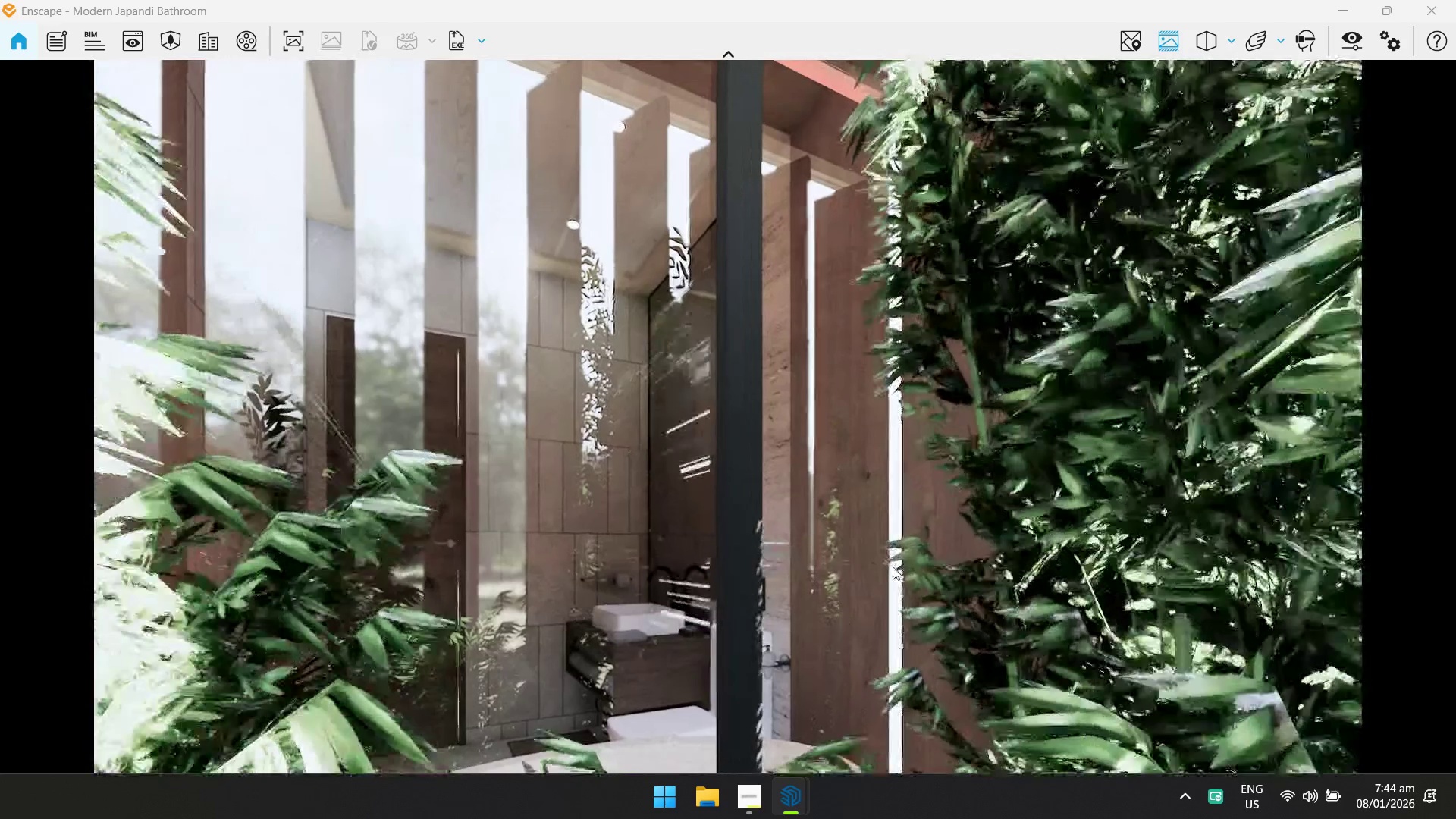 
left_click([1342, 50])
 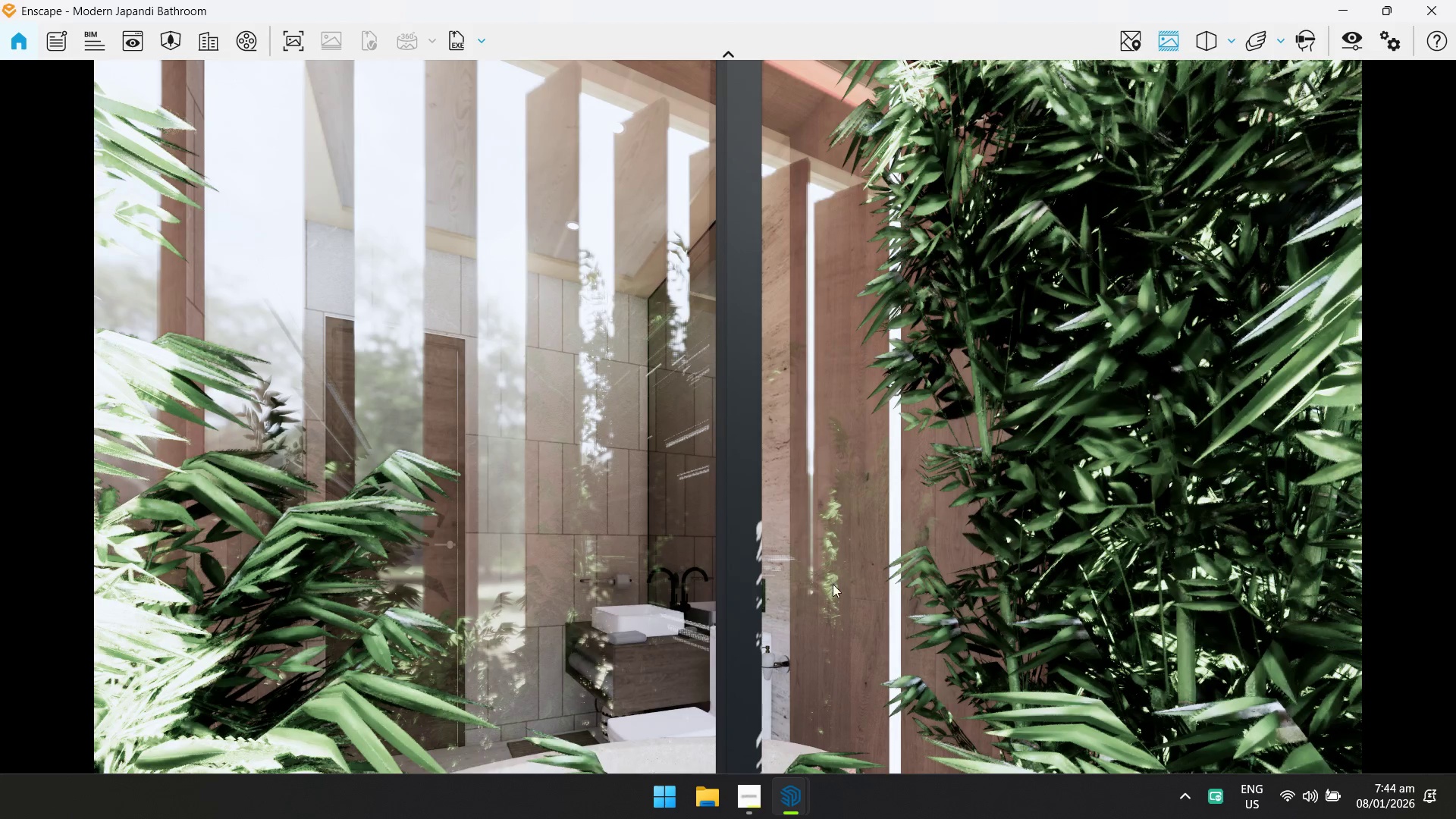 
left_click_drag(start_coordinate=[661, 666], to_coordinate=[667, 447])
 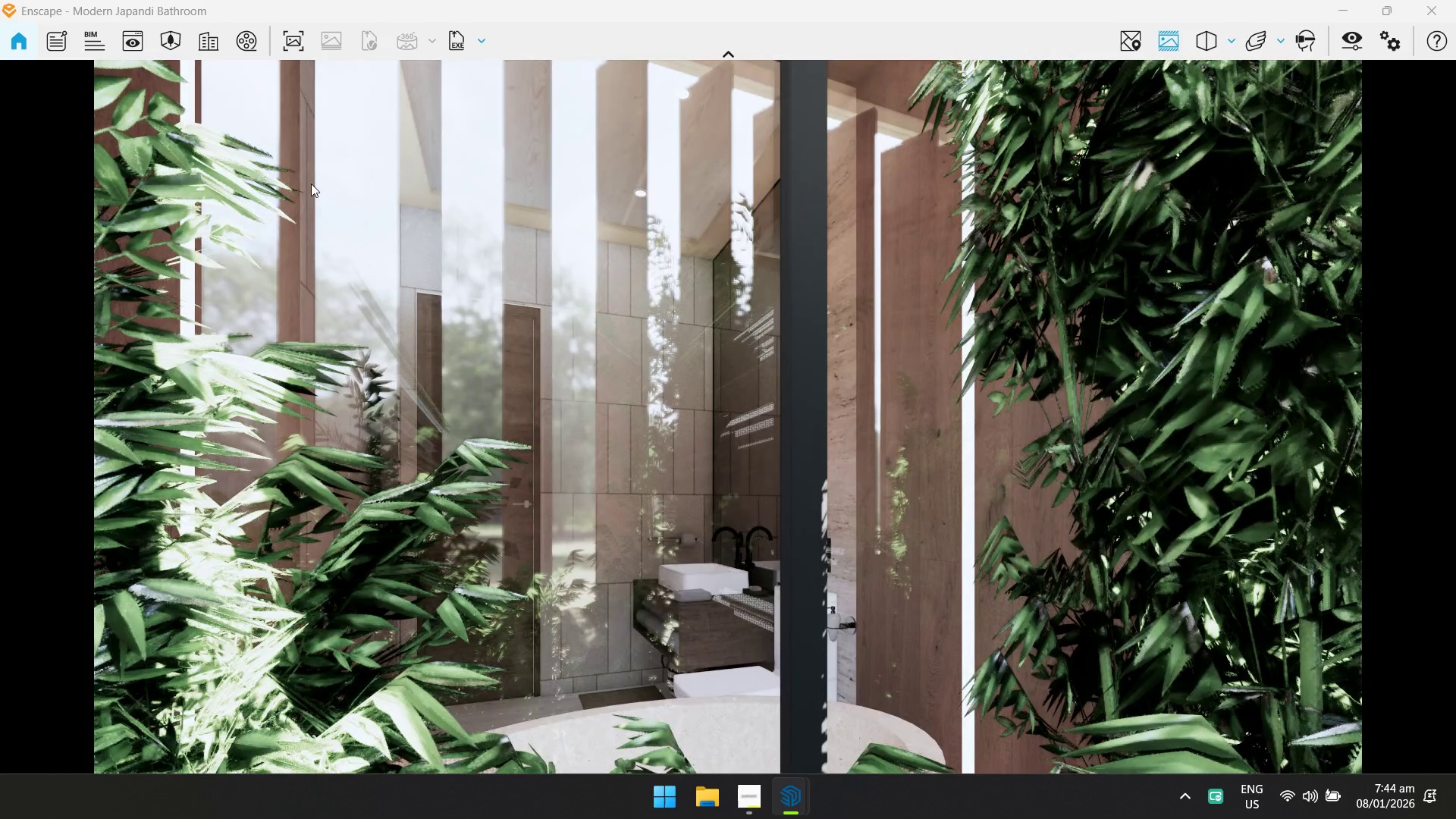 
left_click([299, 40])
 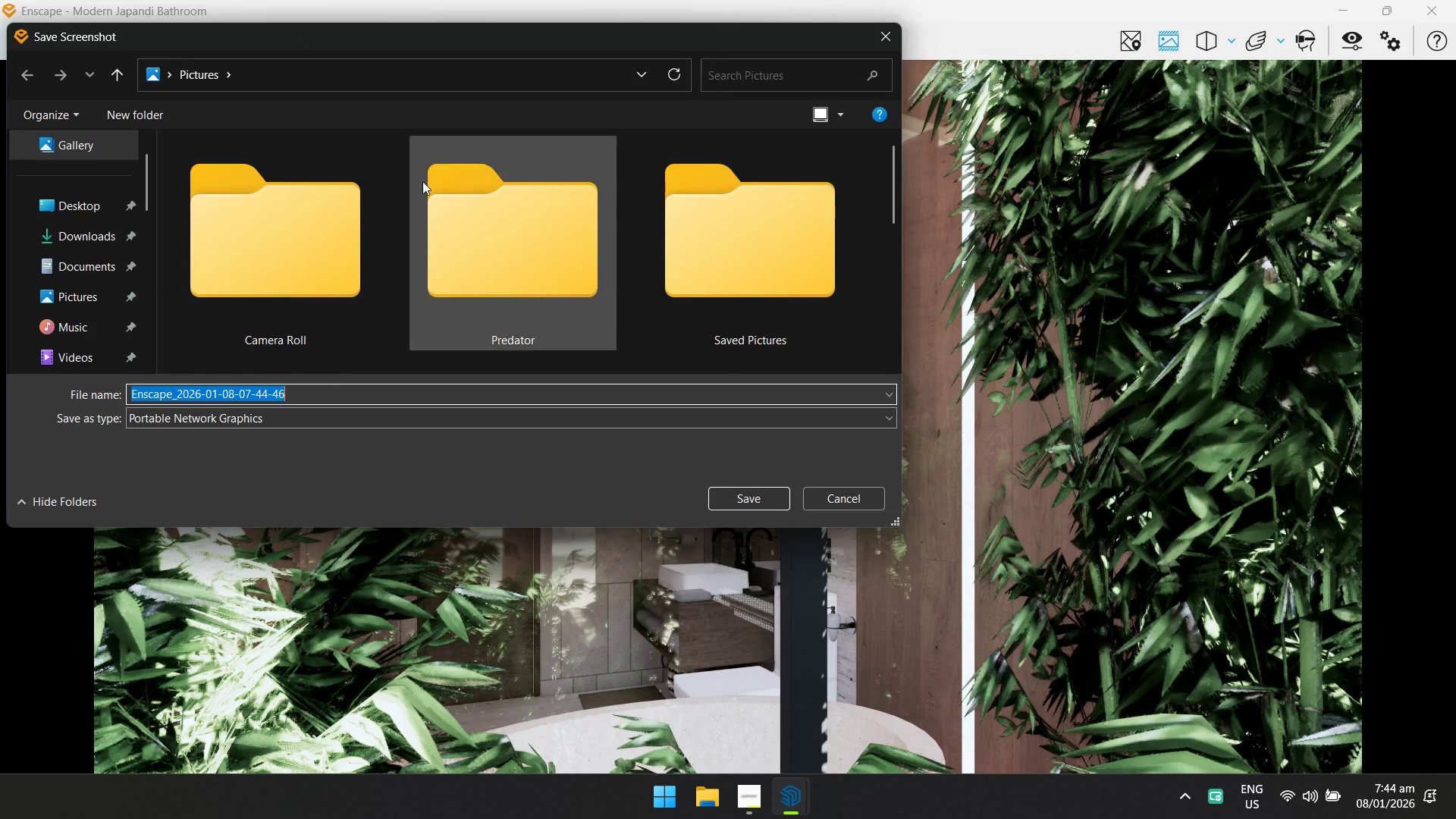 
key(Enter)
 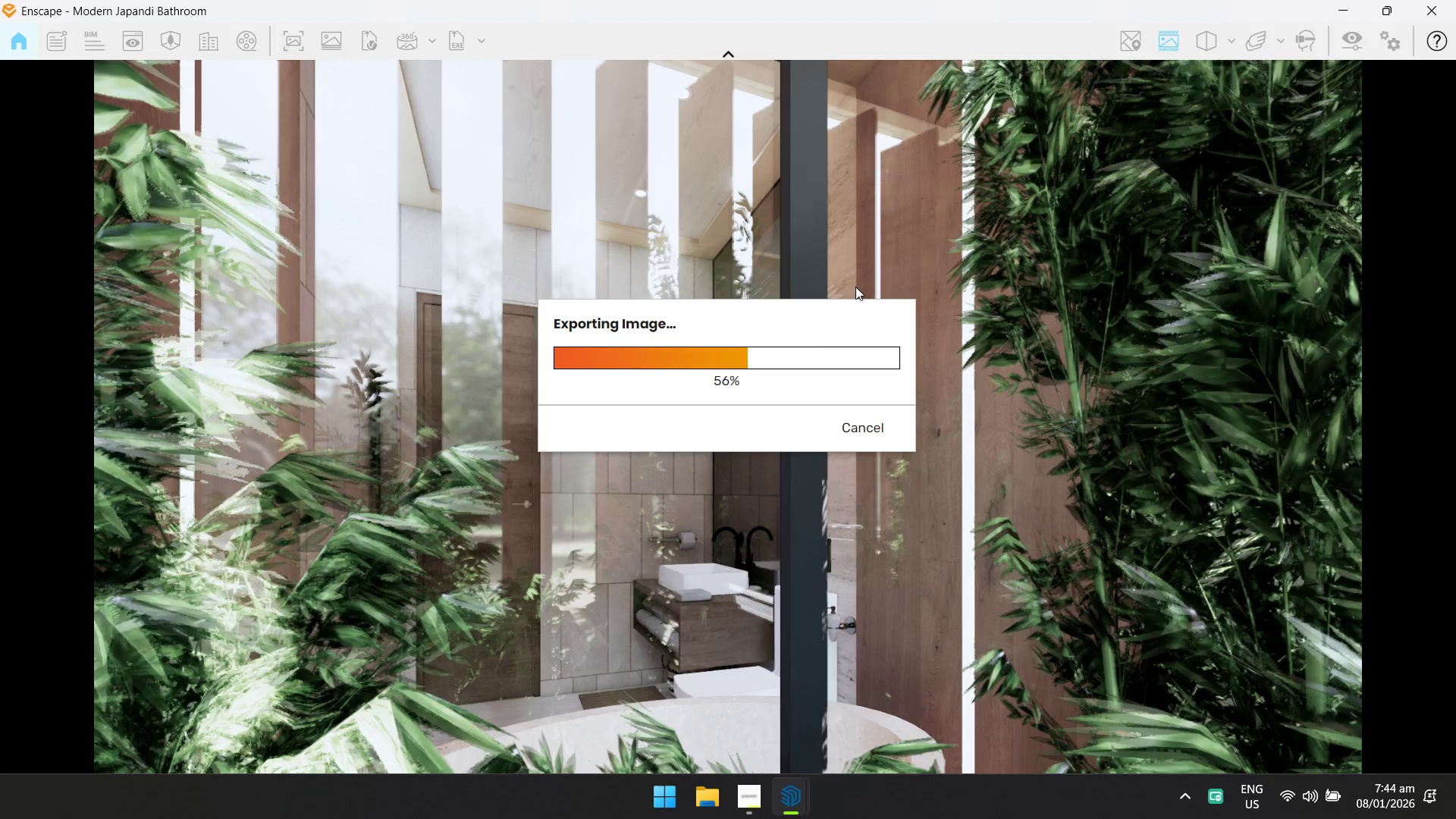 
wait(8.92)
 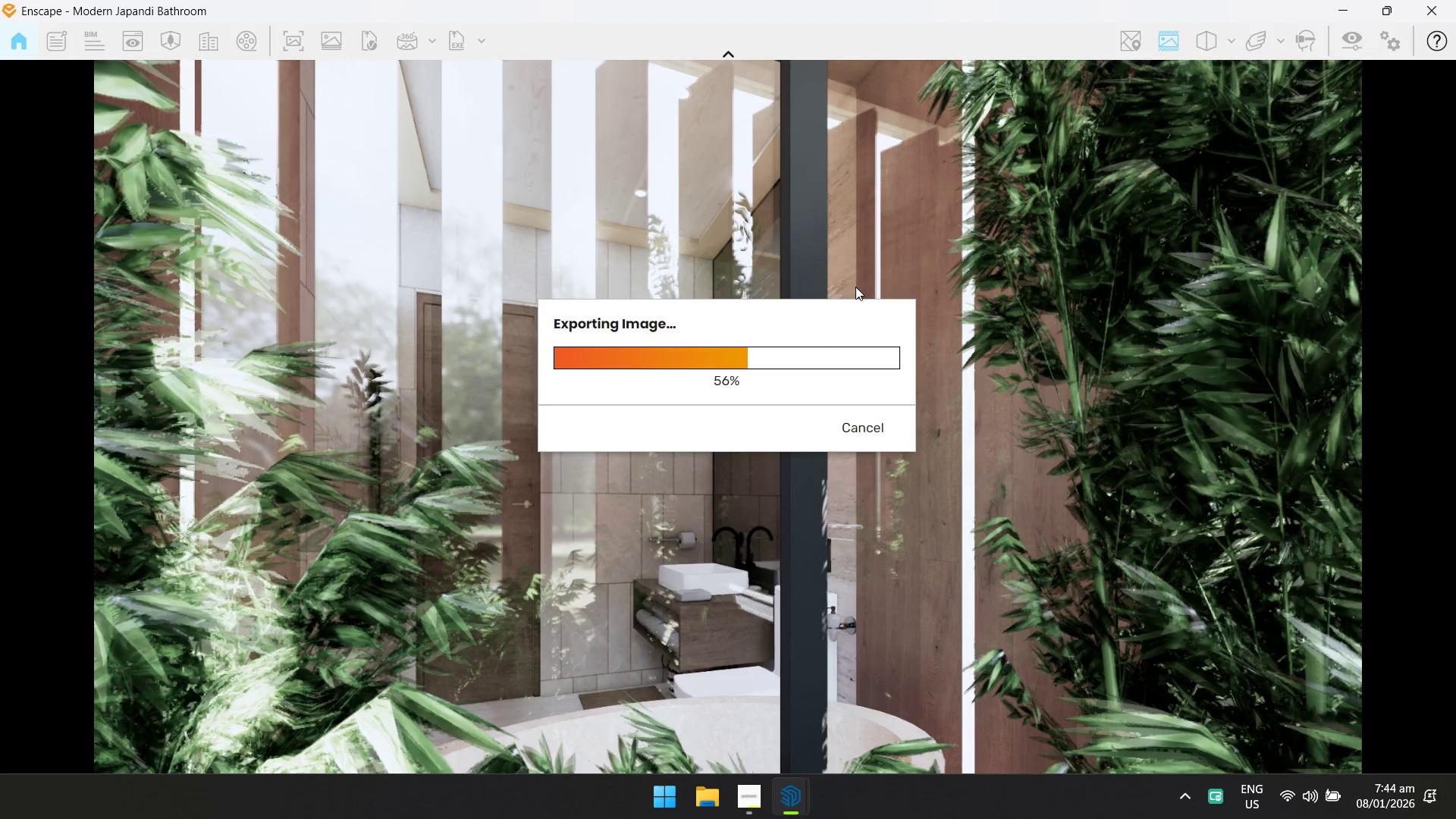 
left_click([1455, 0])
 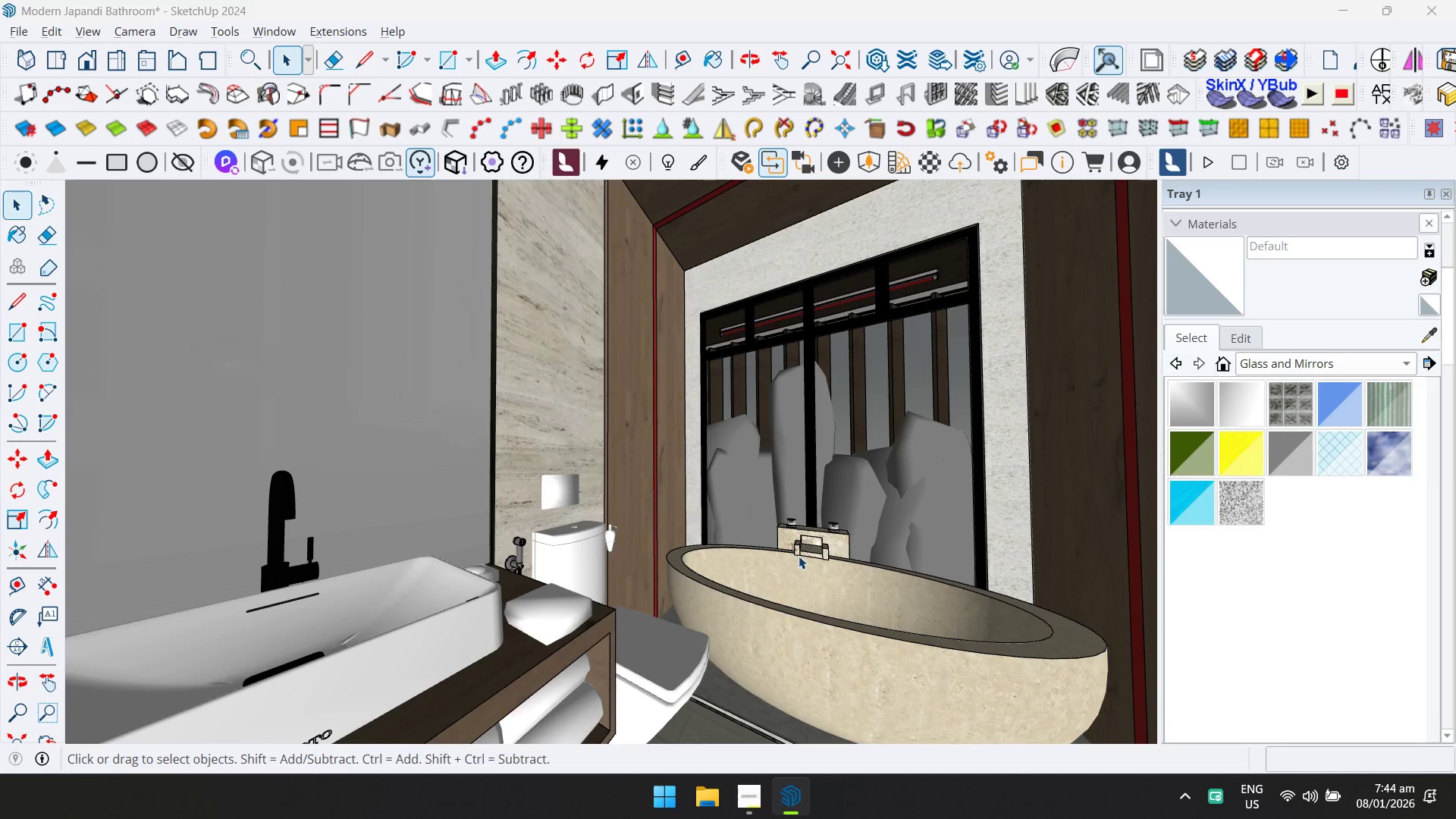 
key(Control+ControlLeft)
 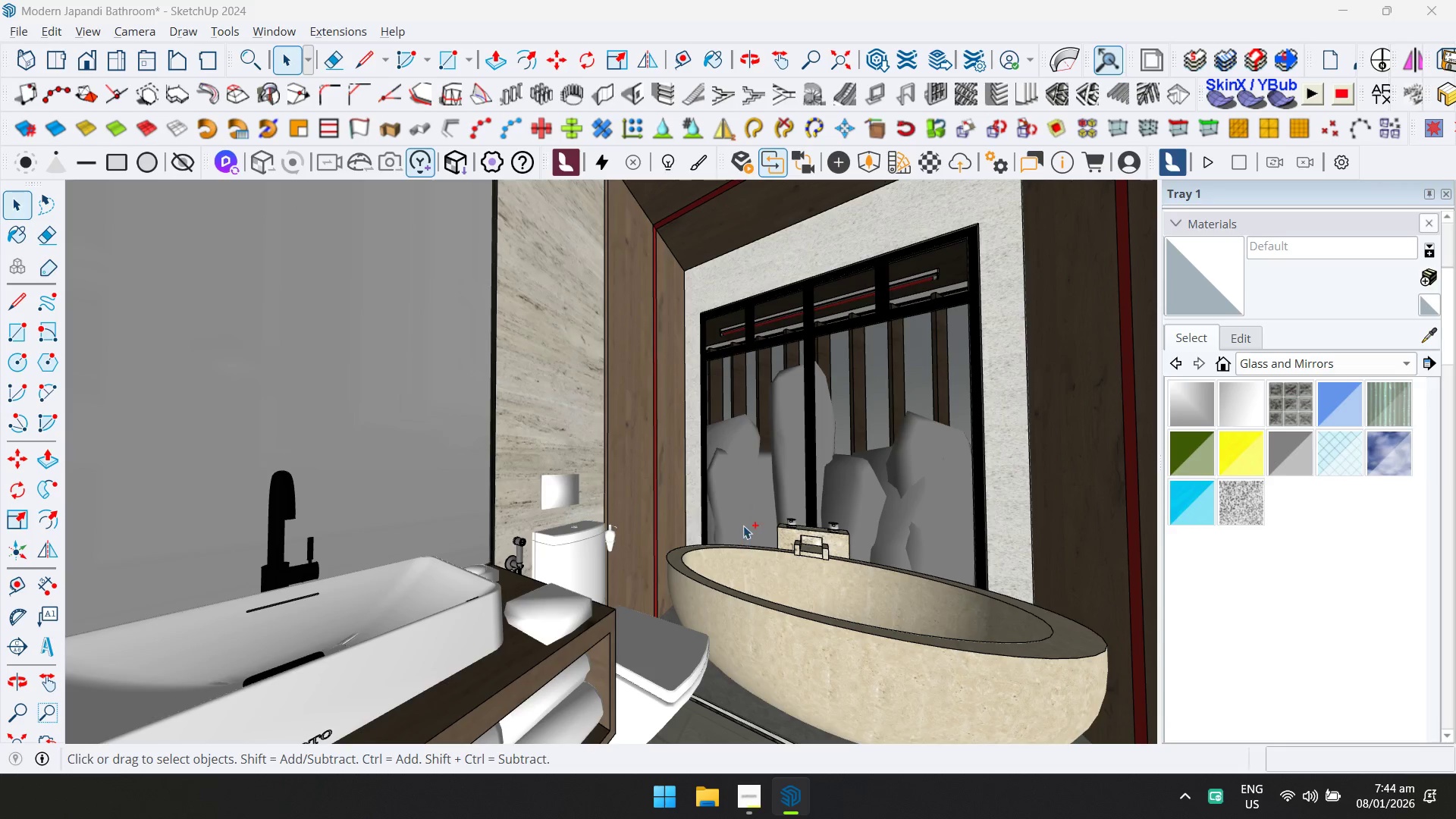 
key(Control+S)
 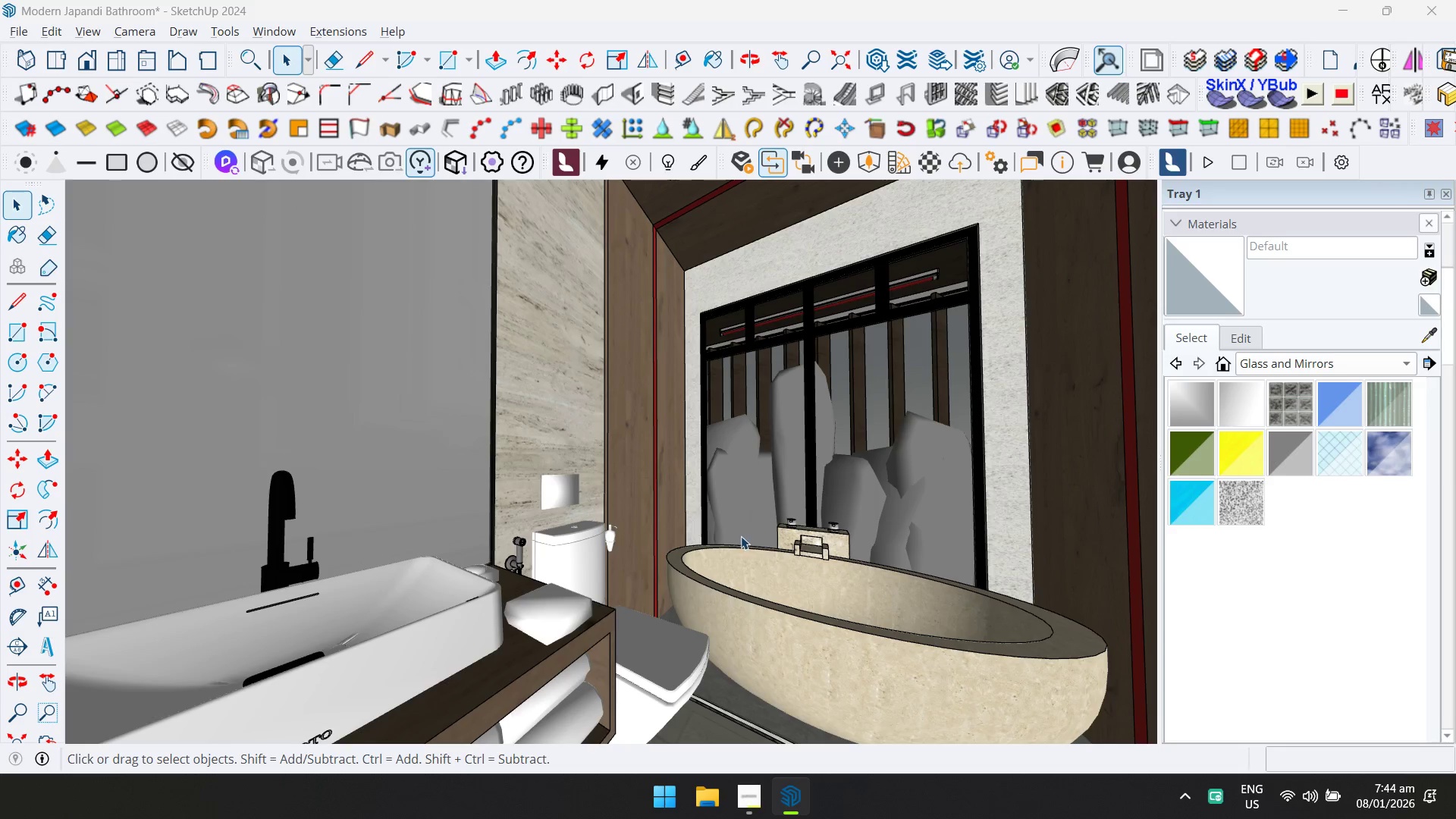 
left_click([741, 536])
 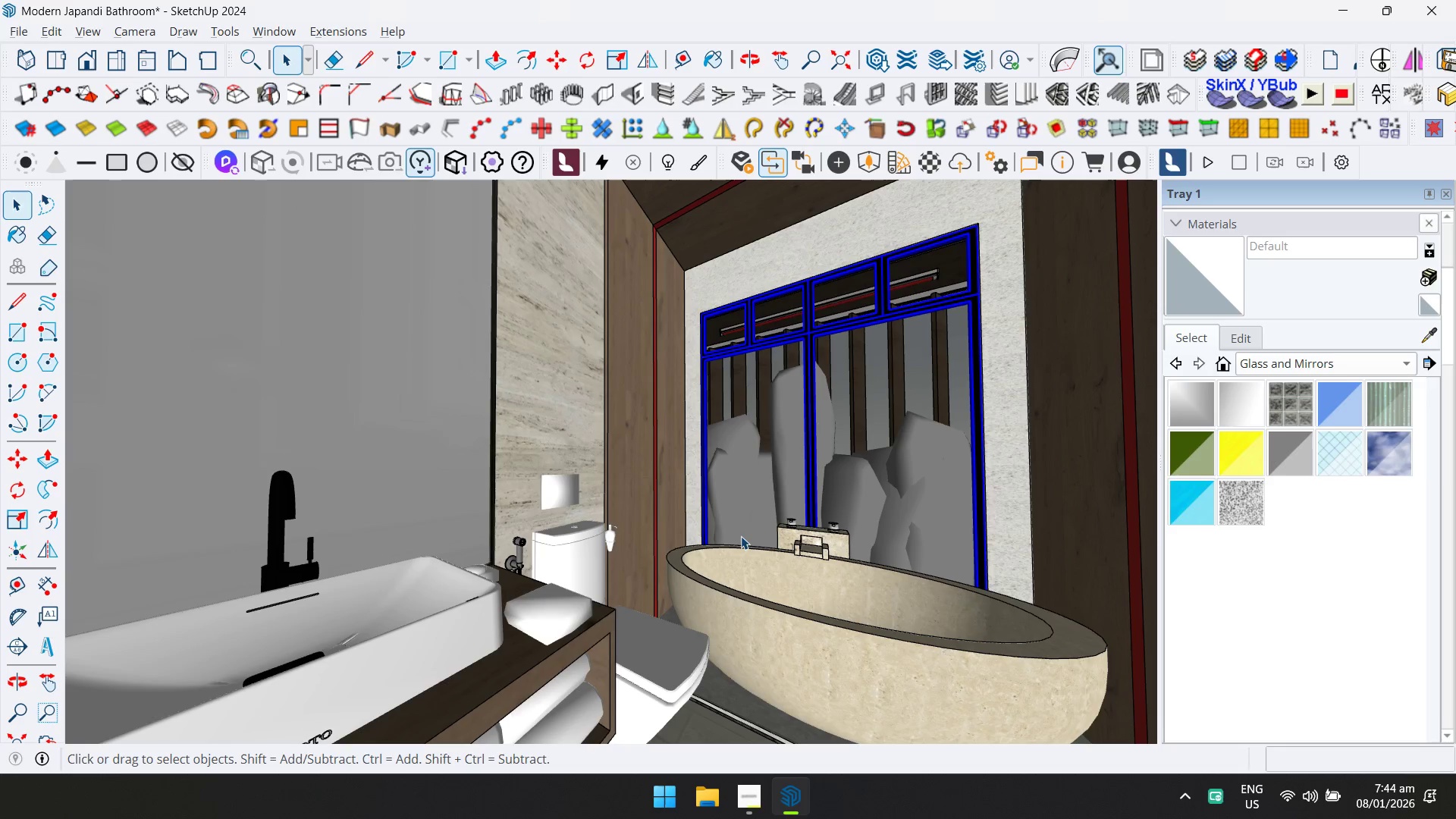 
key(Control+ControlLeft)
 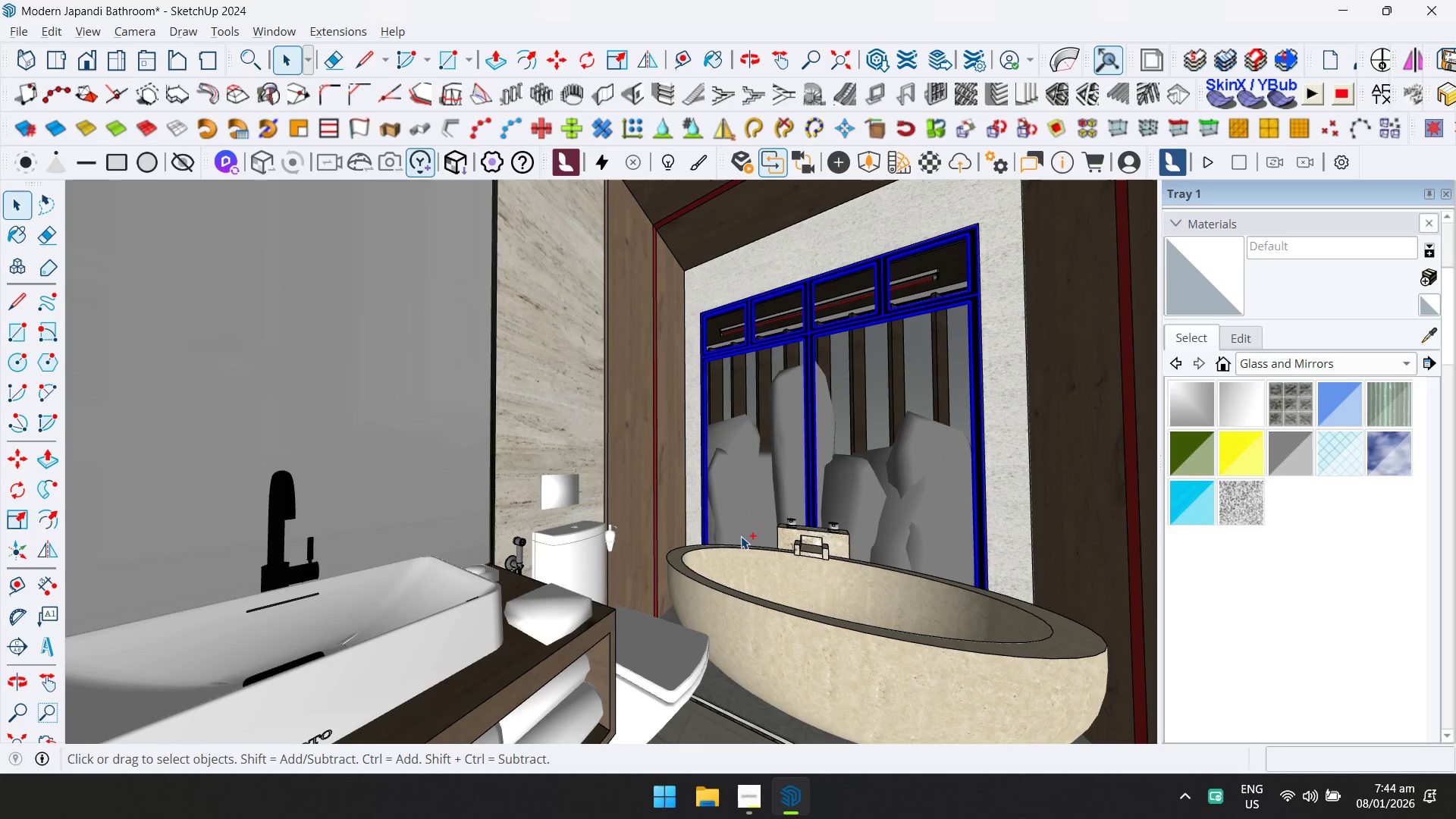 
key(Control+S)
 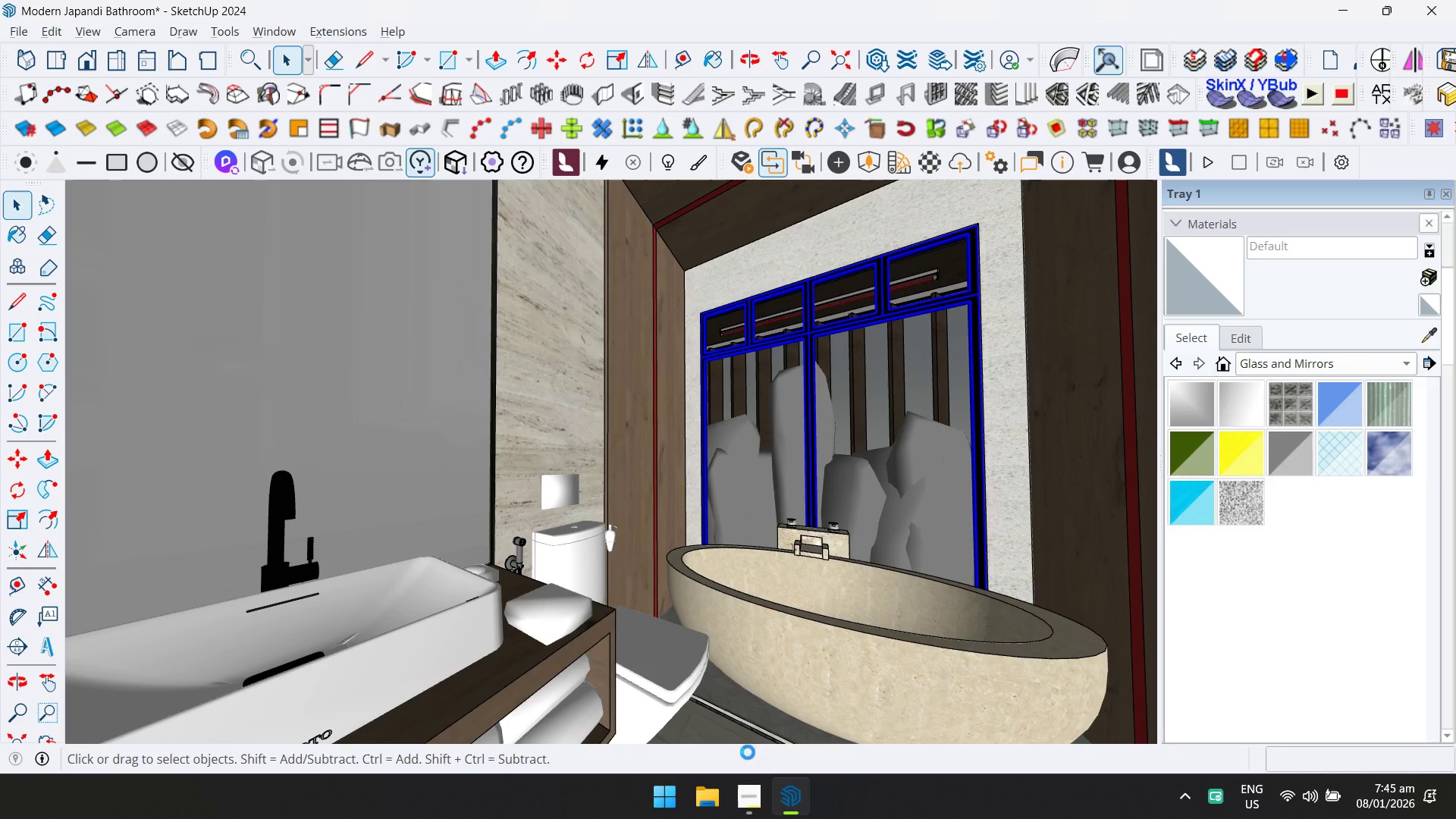 
left_click([748, 796])